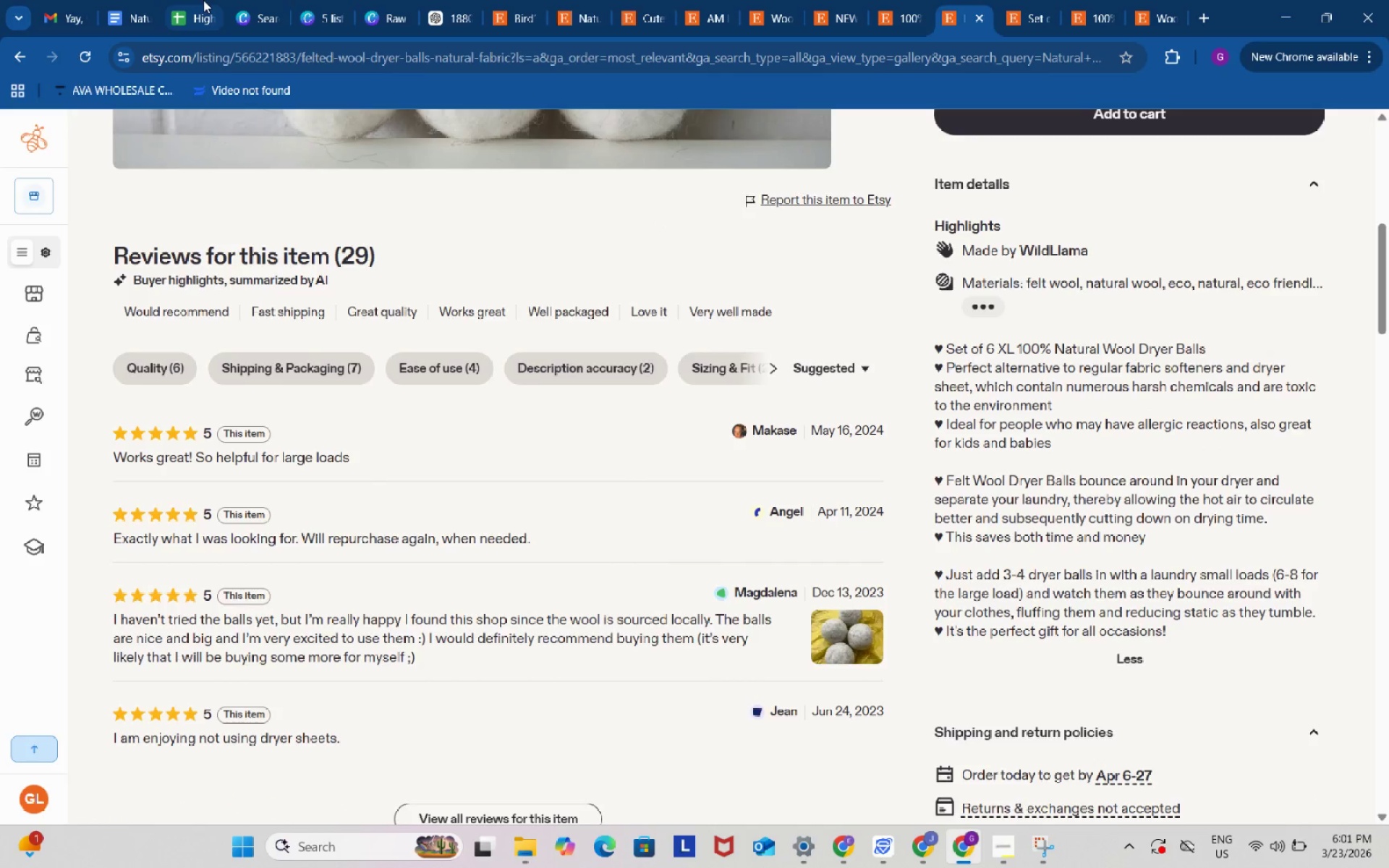 
left_click([202, 0])
 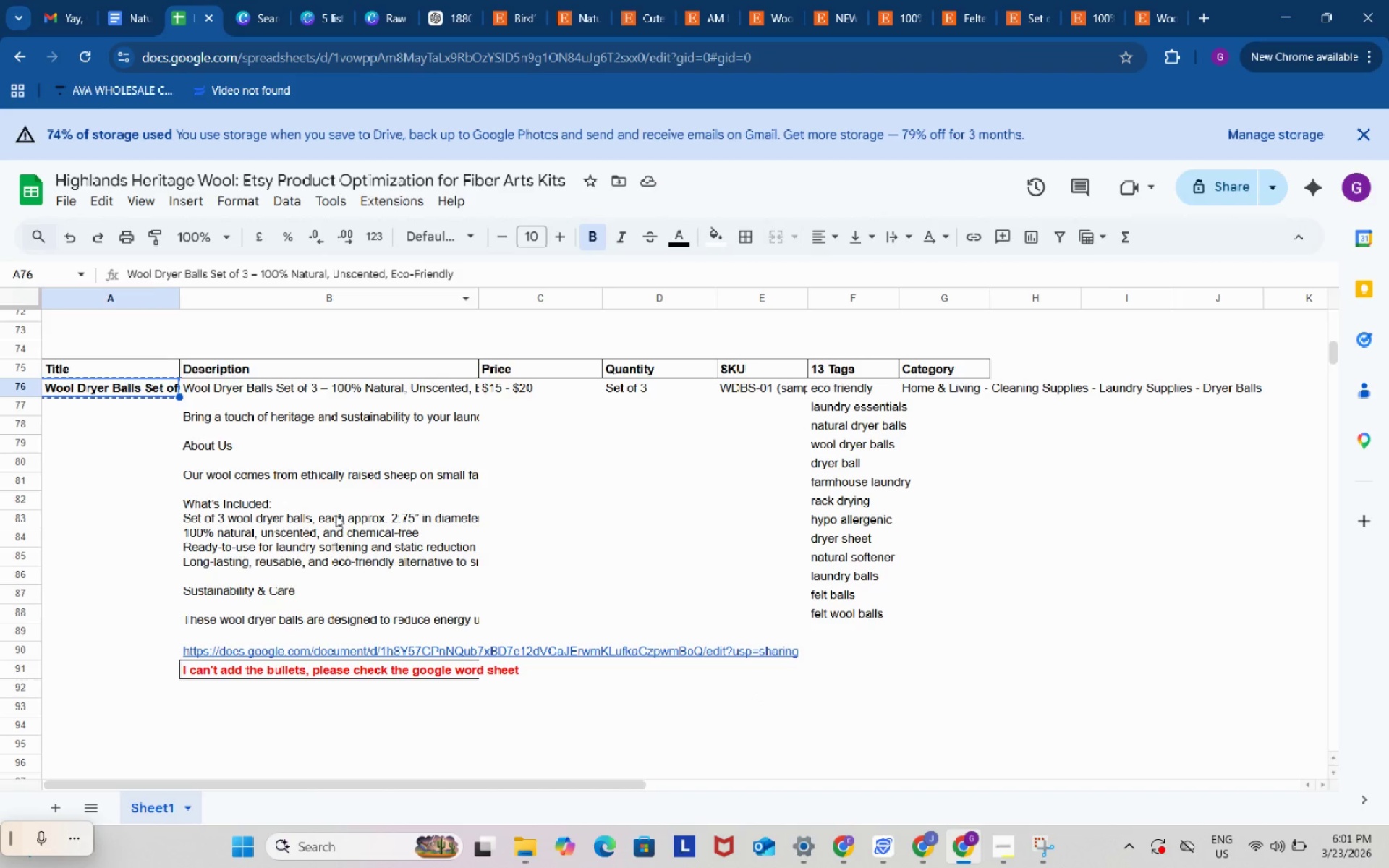 
left_click([336, 515])
 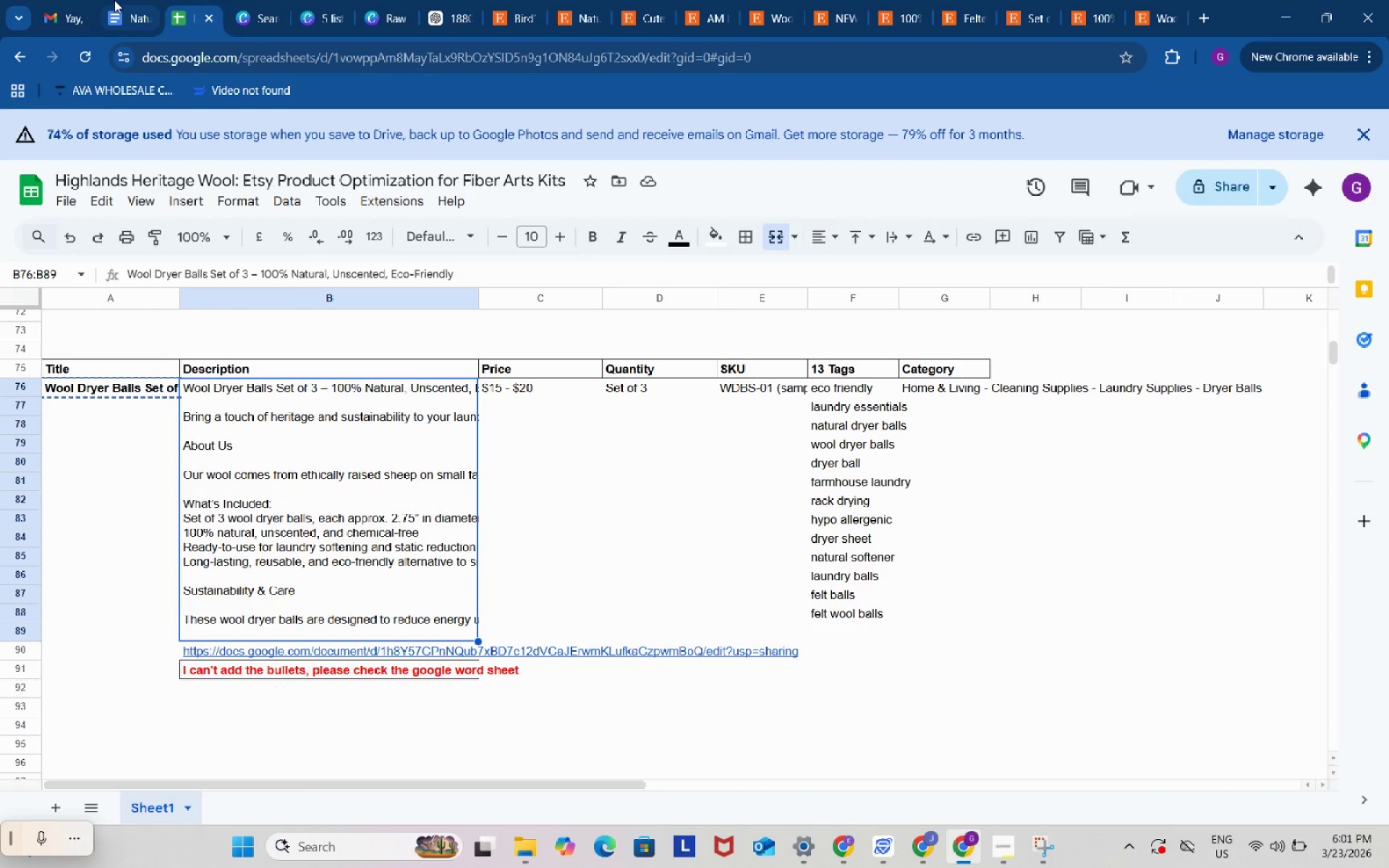 
left_click([114, 0])
 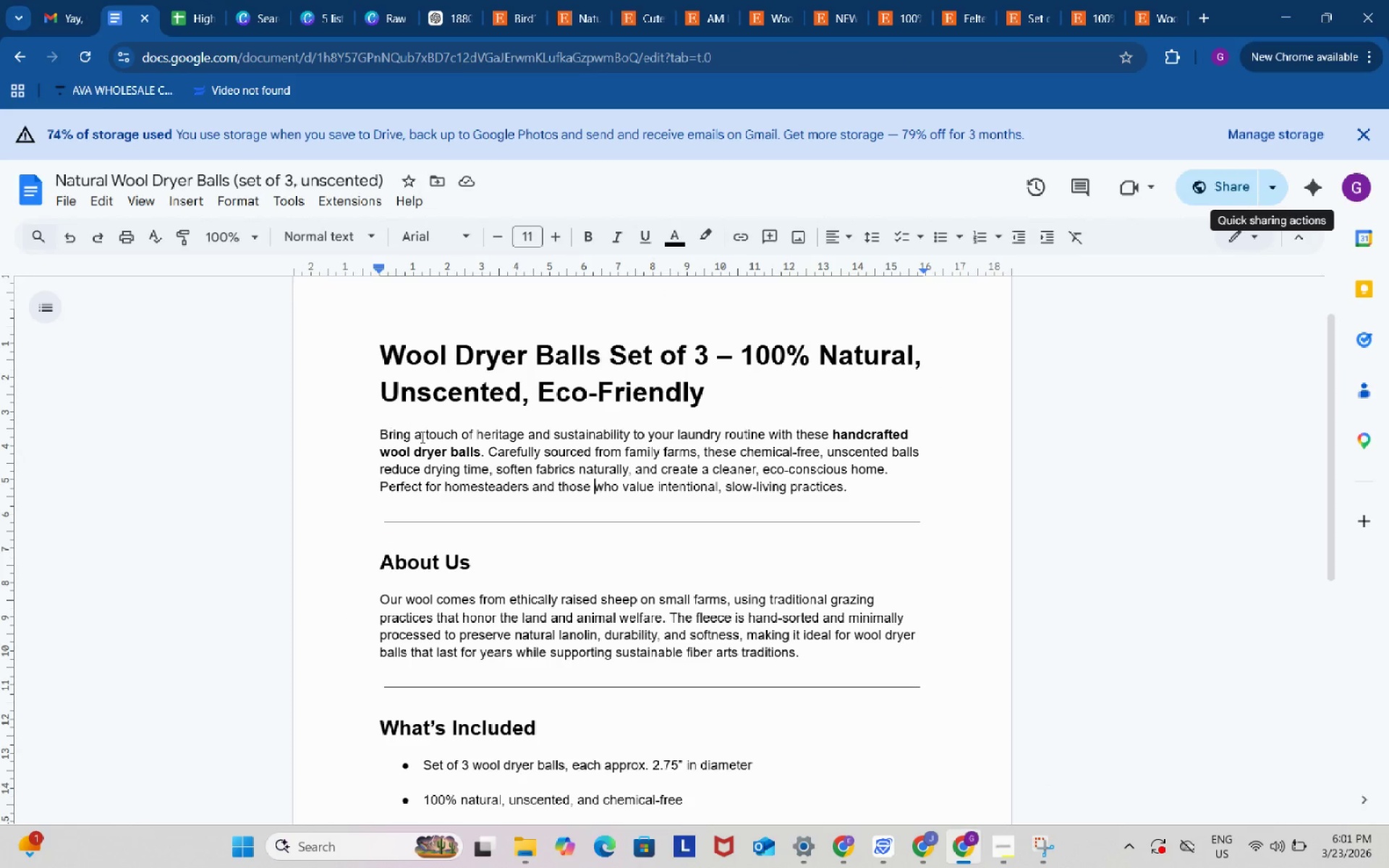 
left_click([423, 437])
 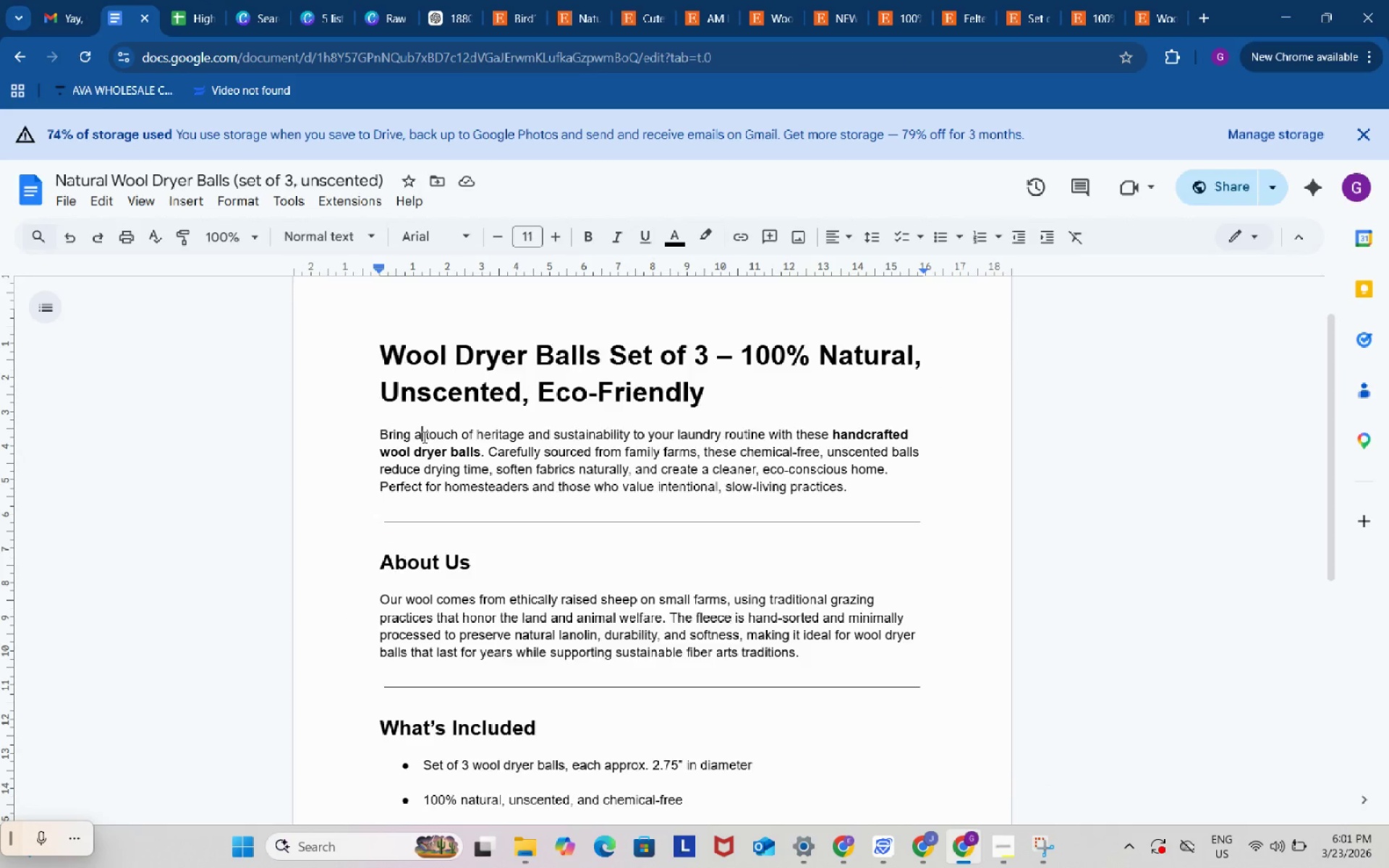 
key(Control+ControlLeft)
 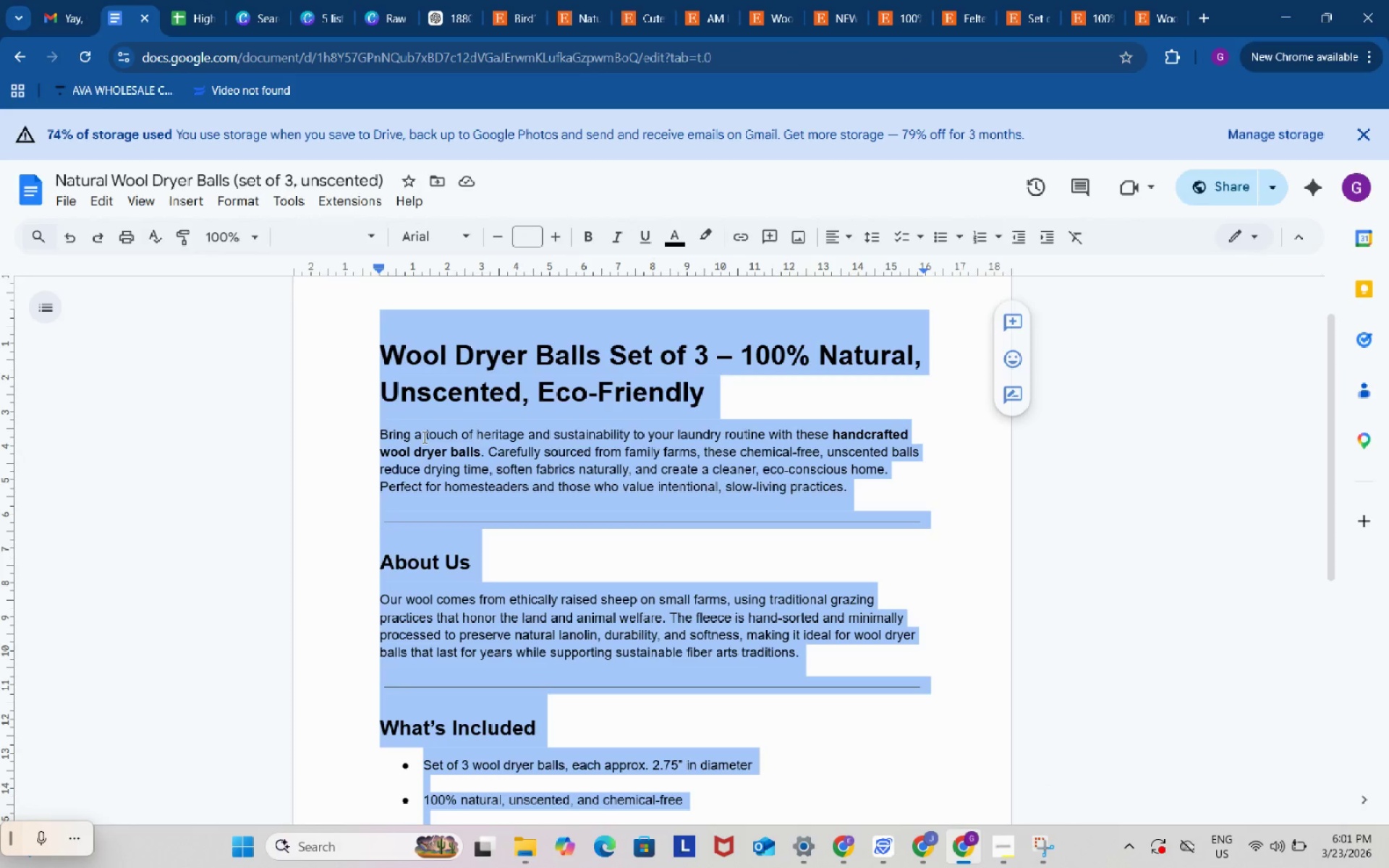 
key(Control+A)
 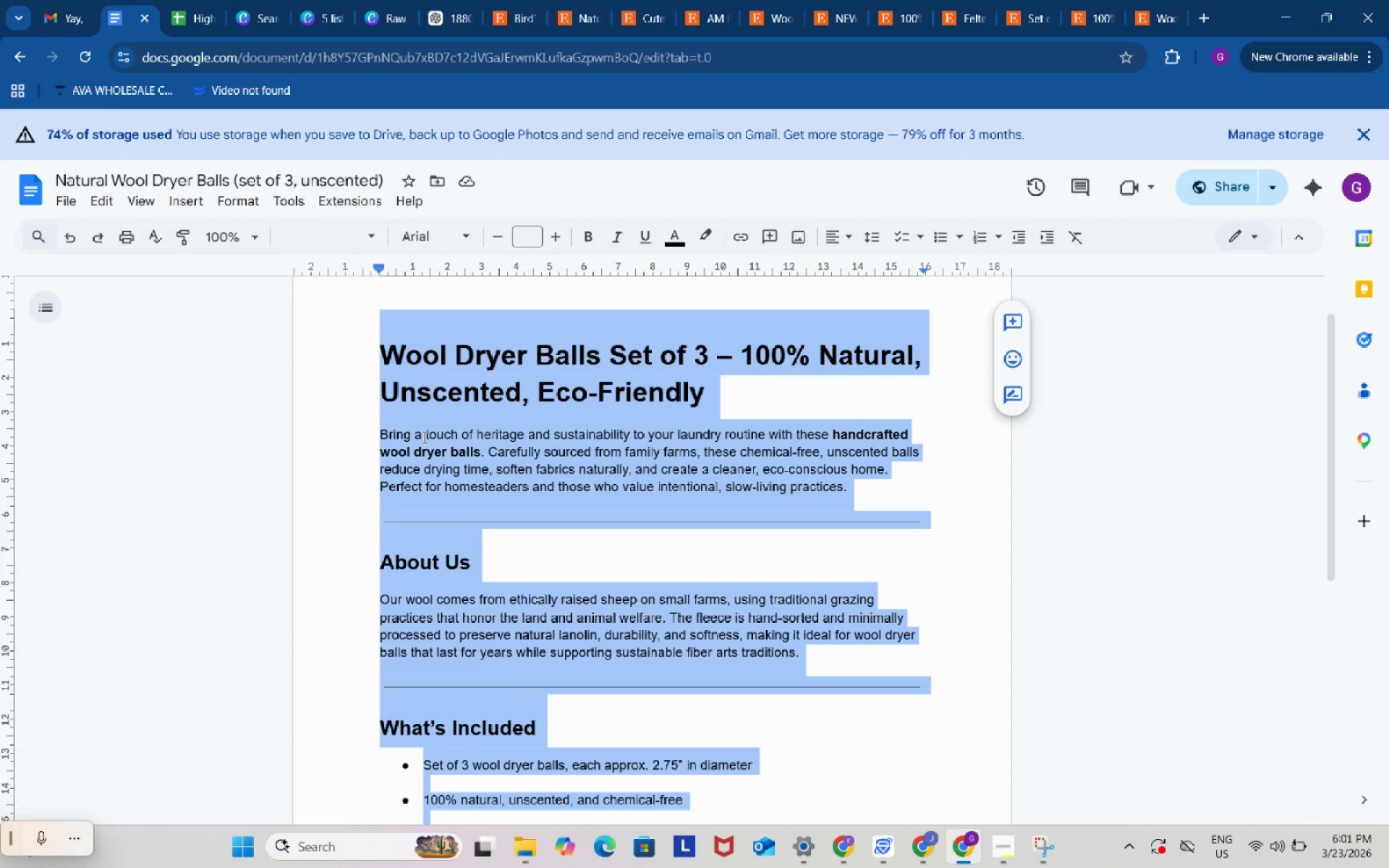 
key(Control+C)
 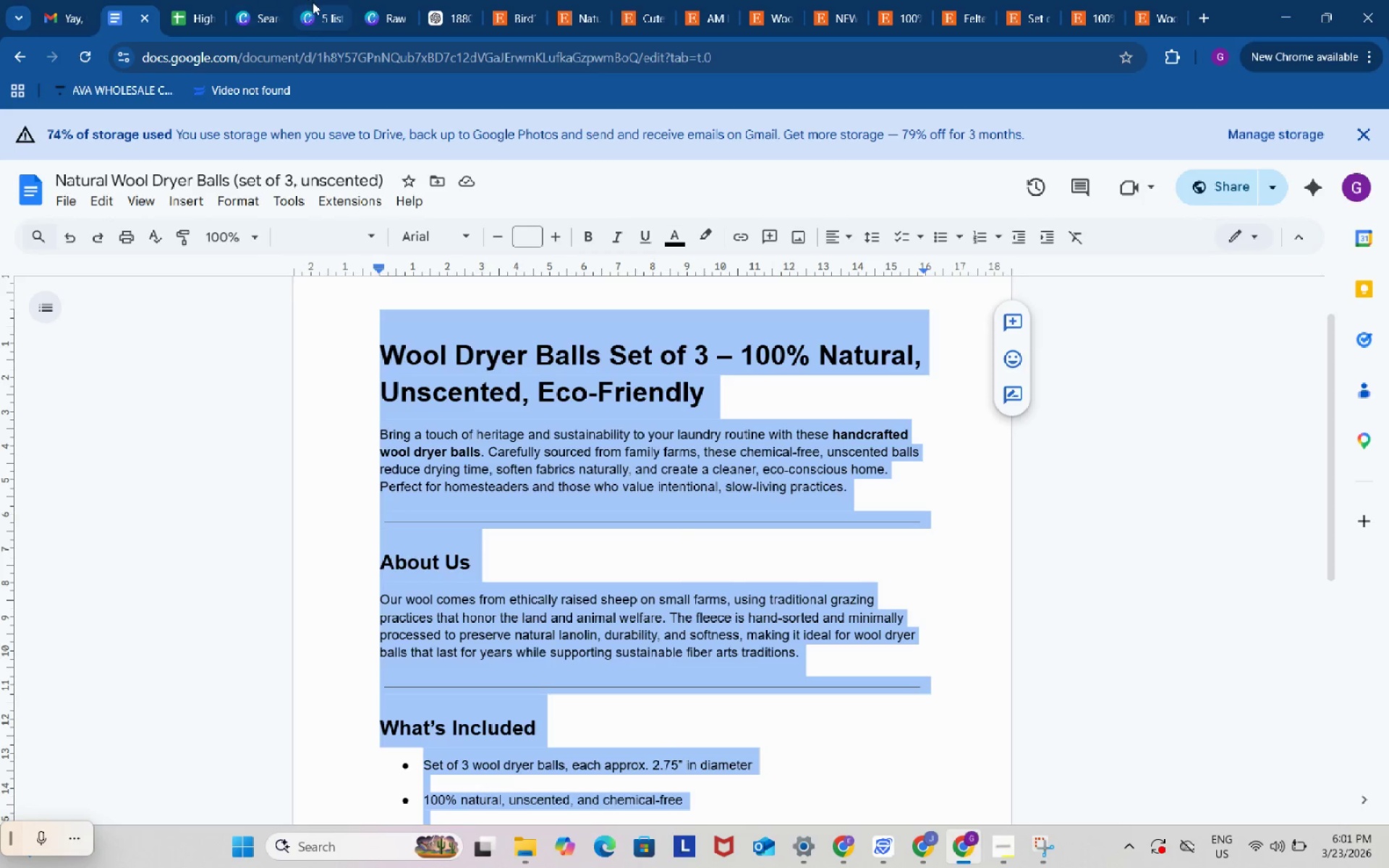 
left_click([314, 3])
 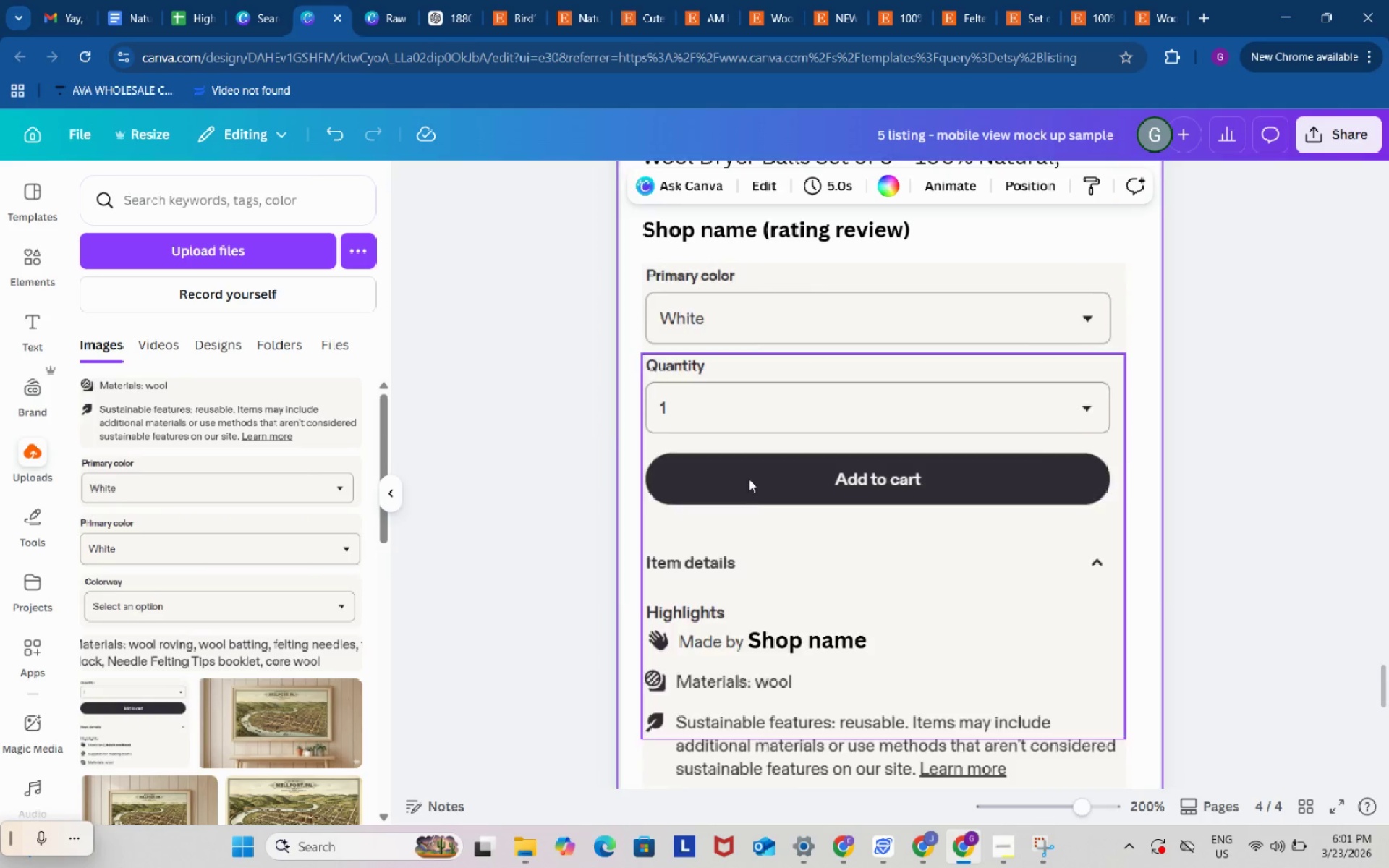 
left_click([760, 422])
 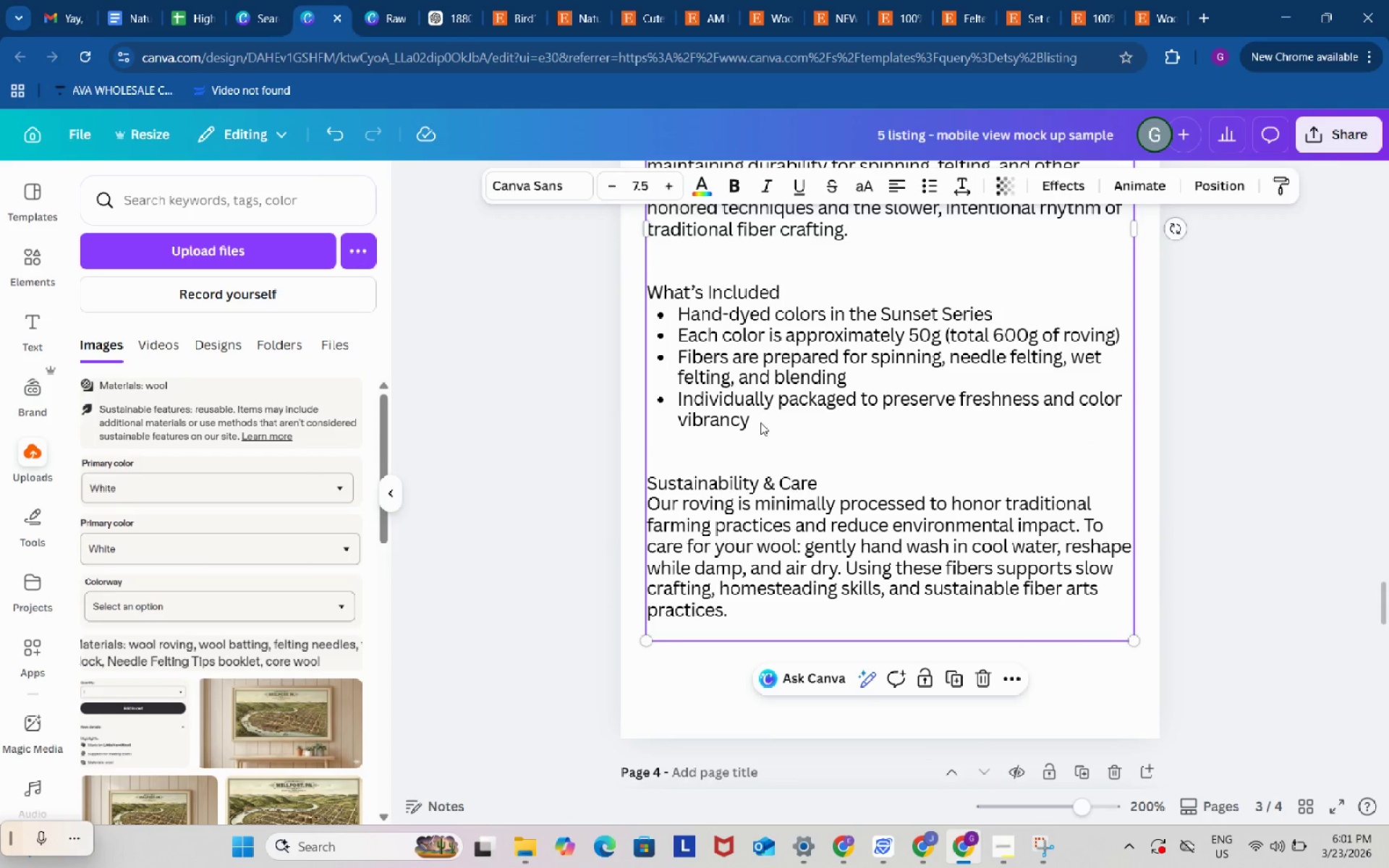 
scroll: coordinate [748, 454], scroll_direction: up, amount: 11.0
 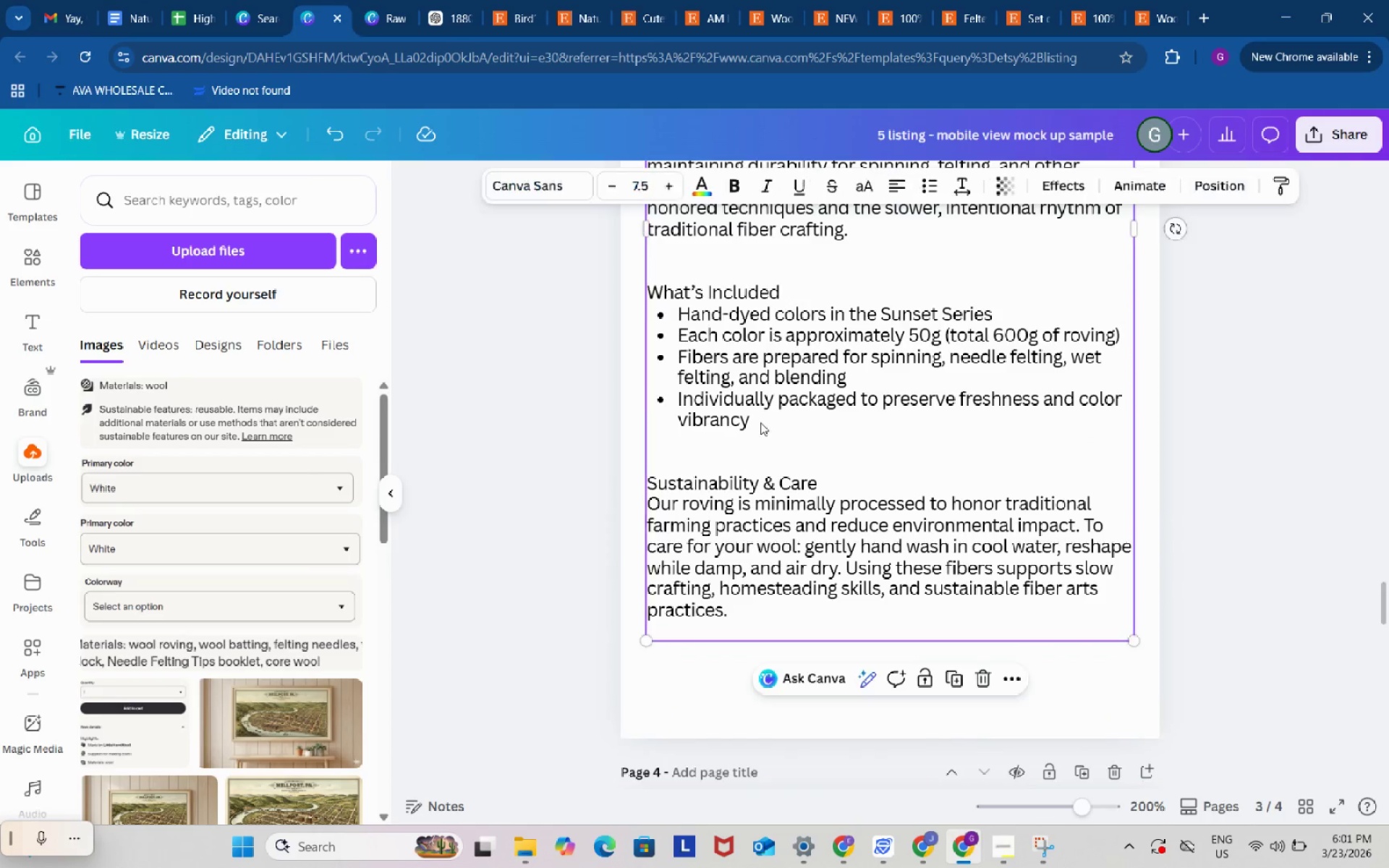 
hold_key(key=ControlLeft, duration=0.69)
 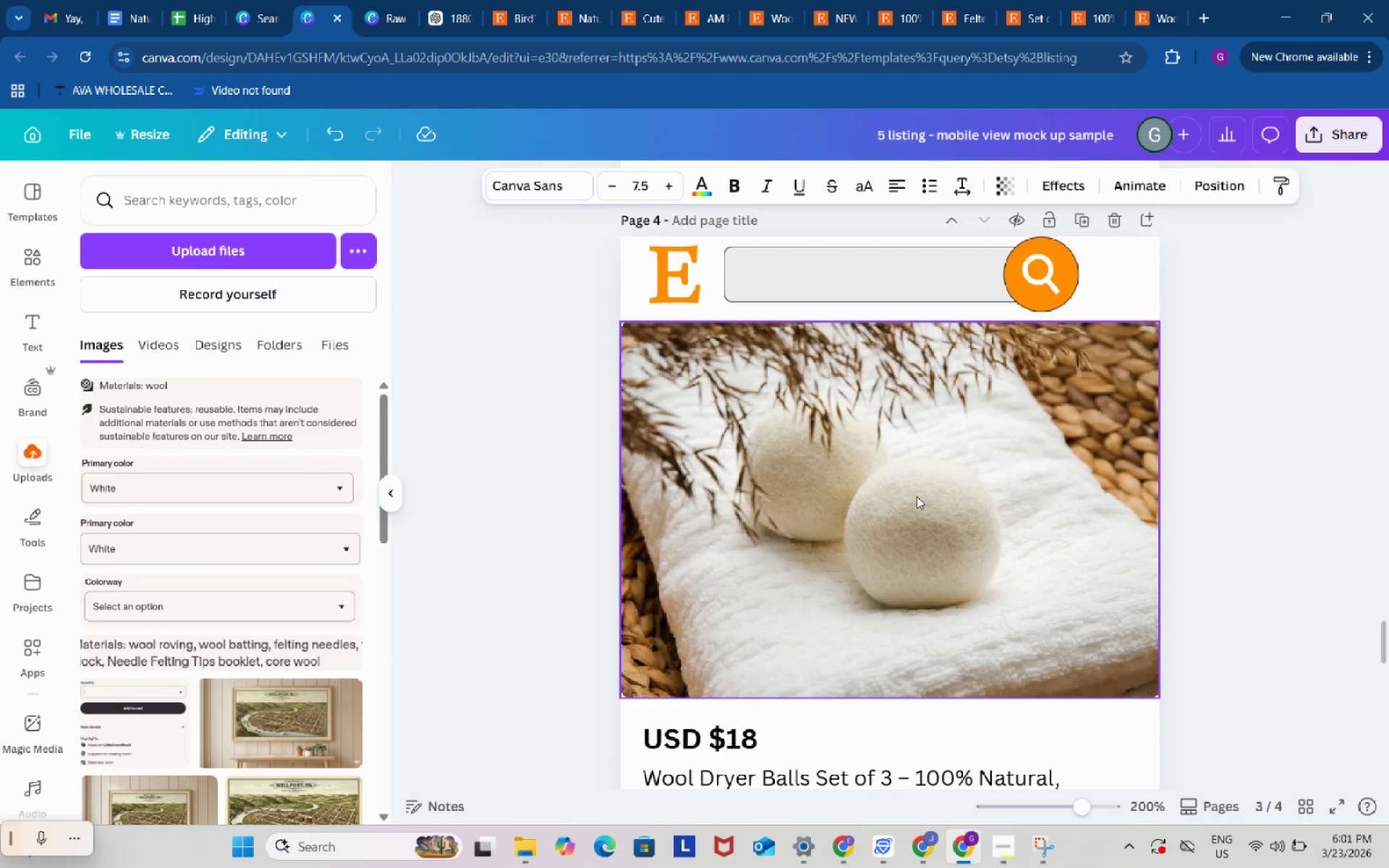 
hold_key(key=C, duration=0.44)
 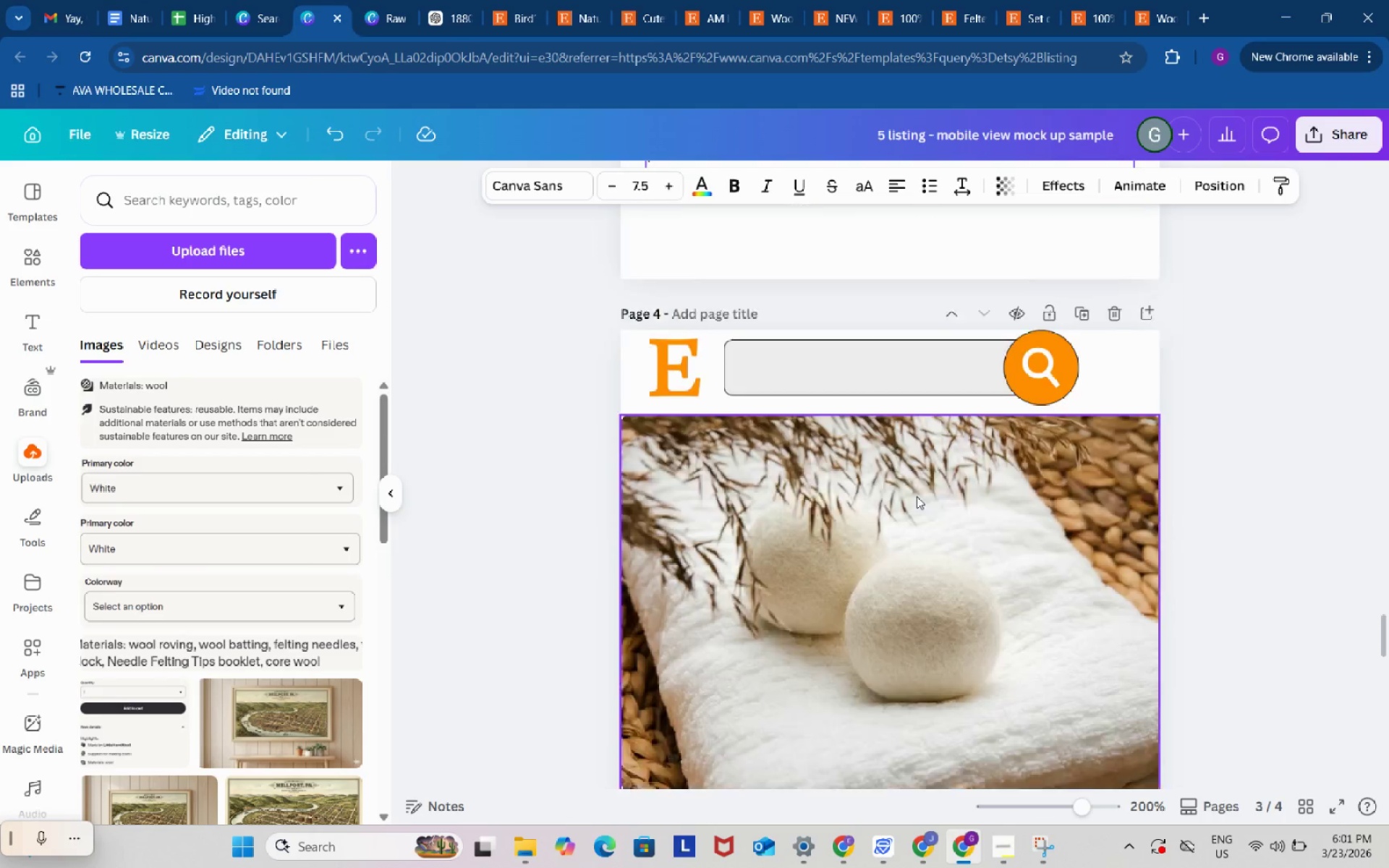 
scroll: coordinate [916, 495], scroll_direction: down, amount: 16.0
 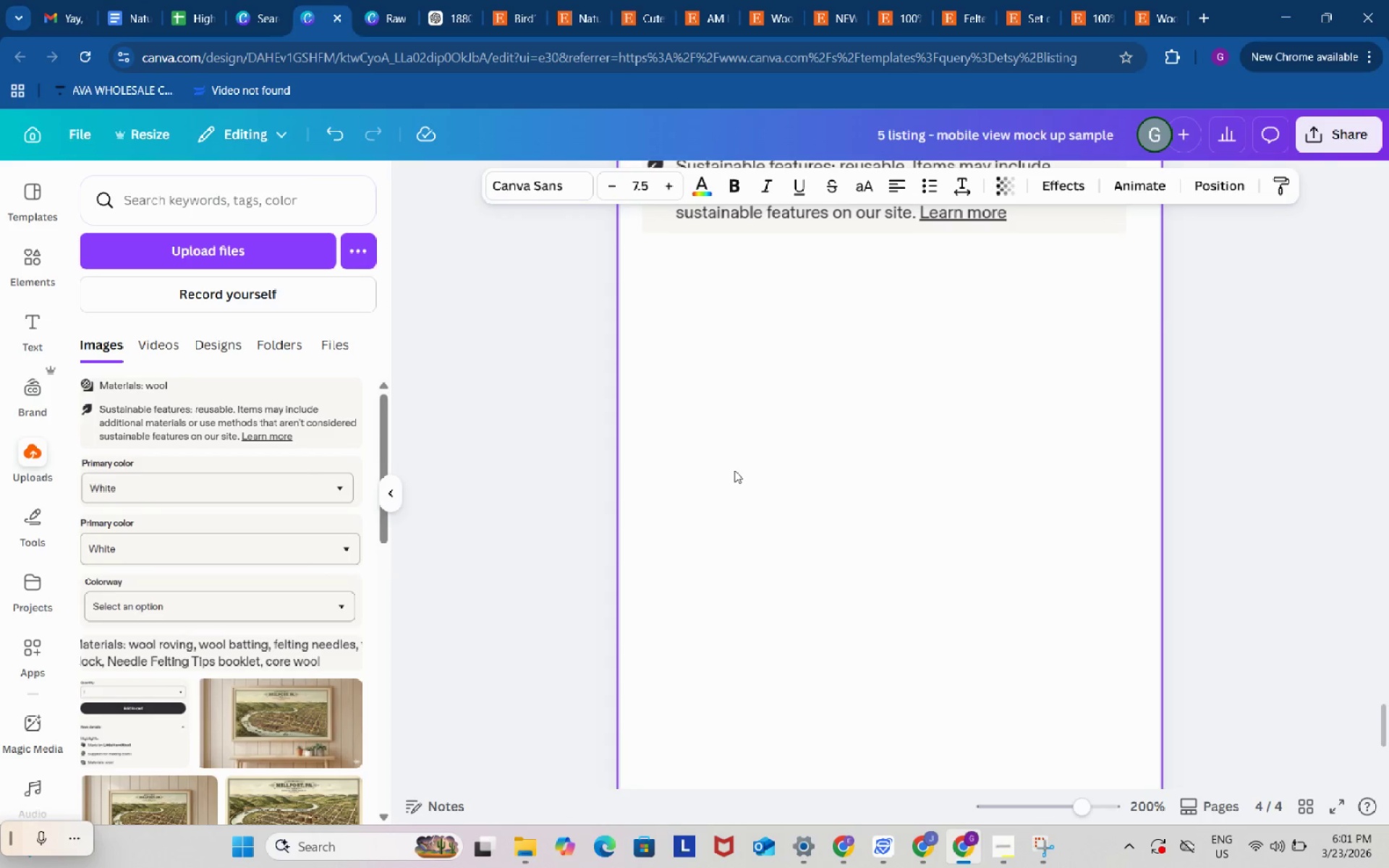 
left_click([734, 470])
 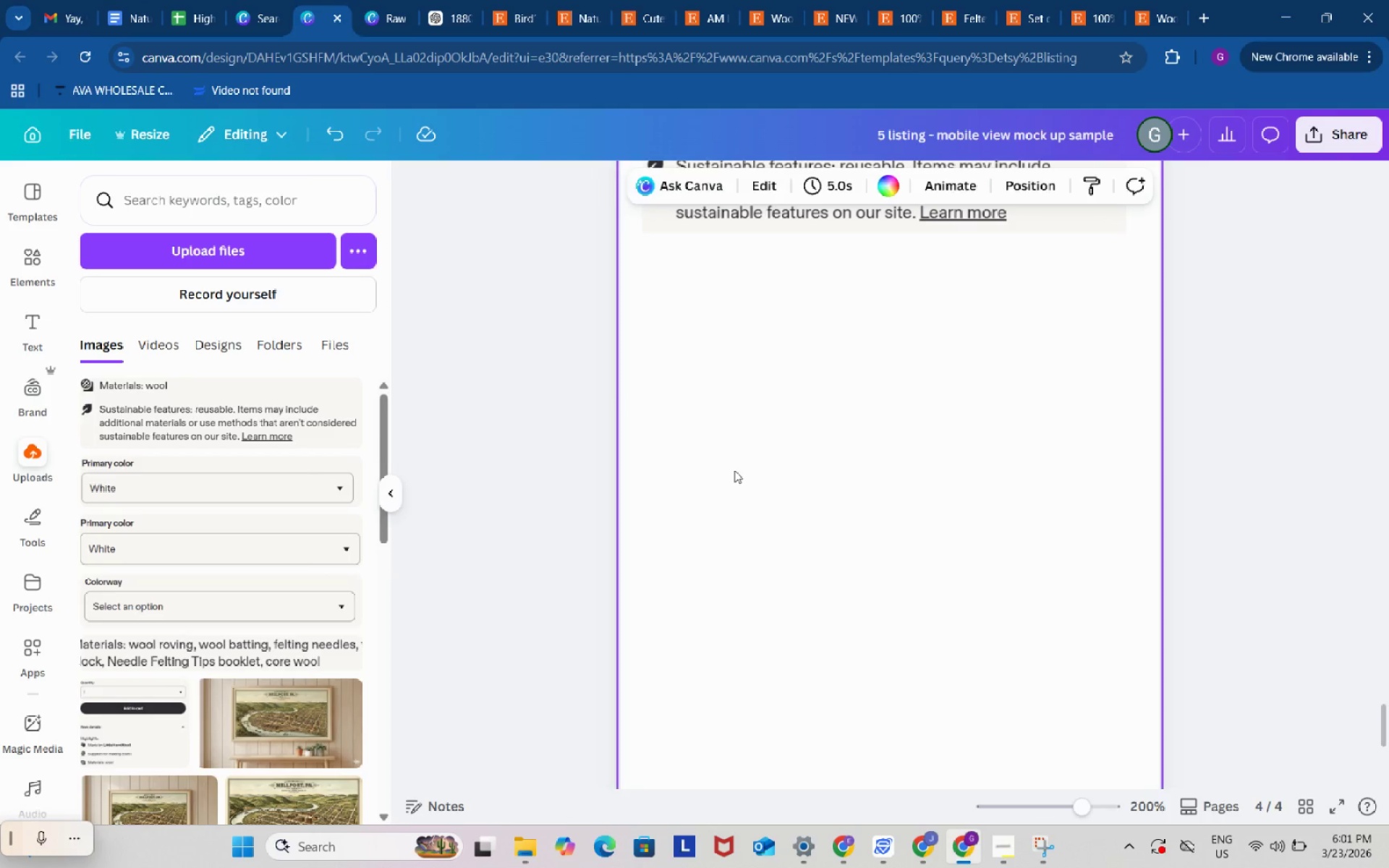 
key(Control+ControlLeft)
 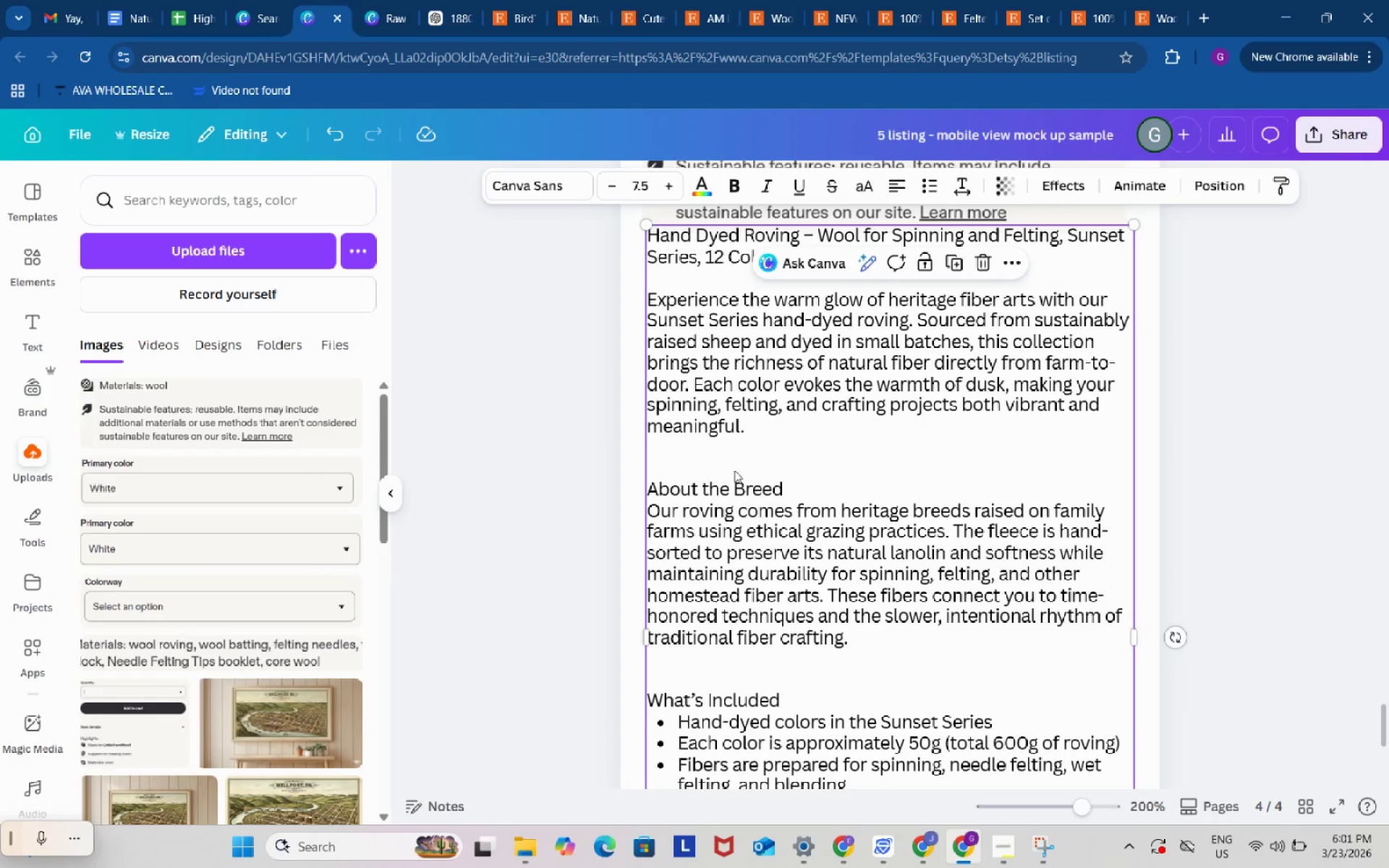 
key(Control+V)
 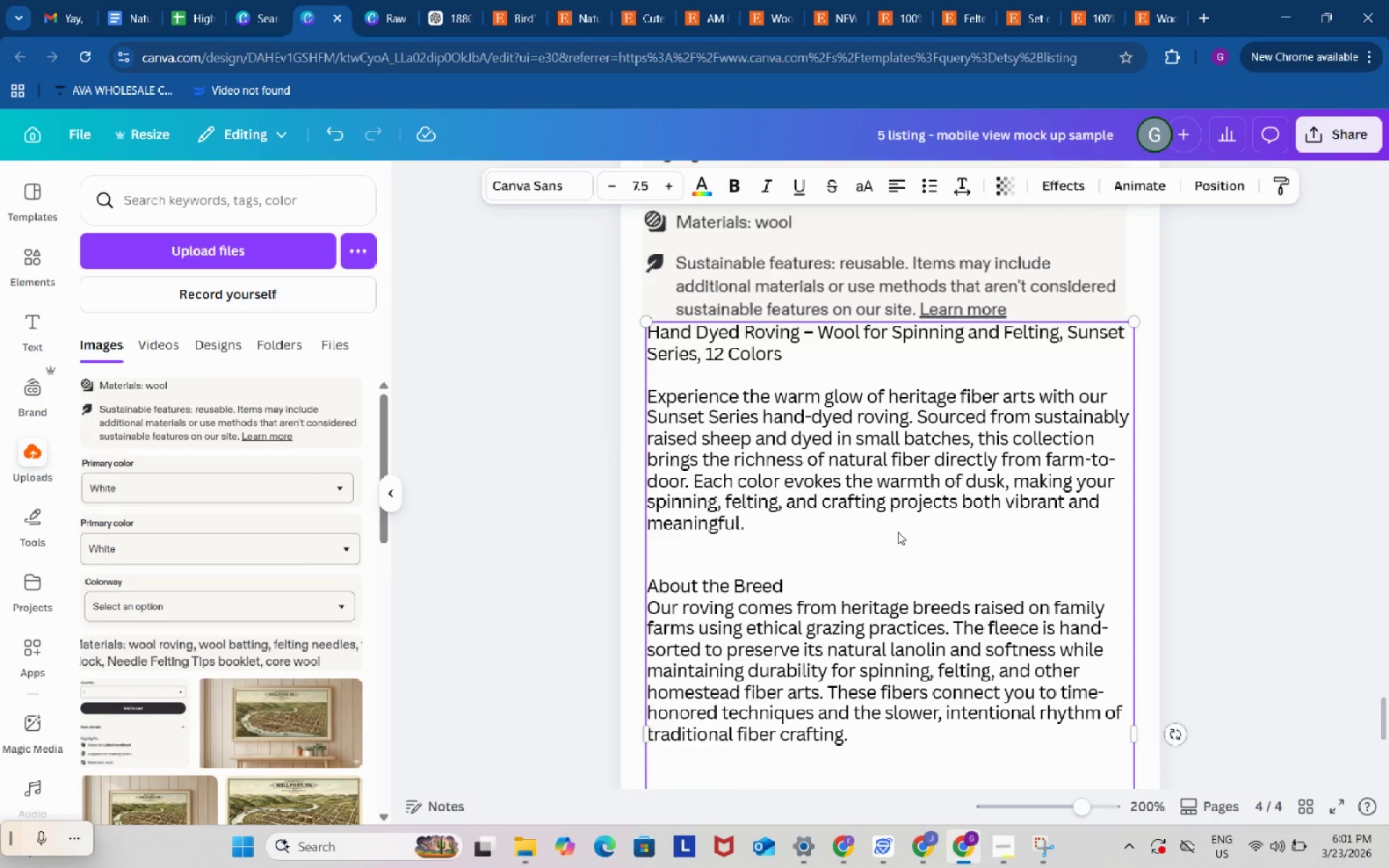 
scroll: coordinate [863, 474], scroll_direction: down, amount: 3.0
 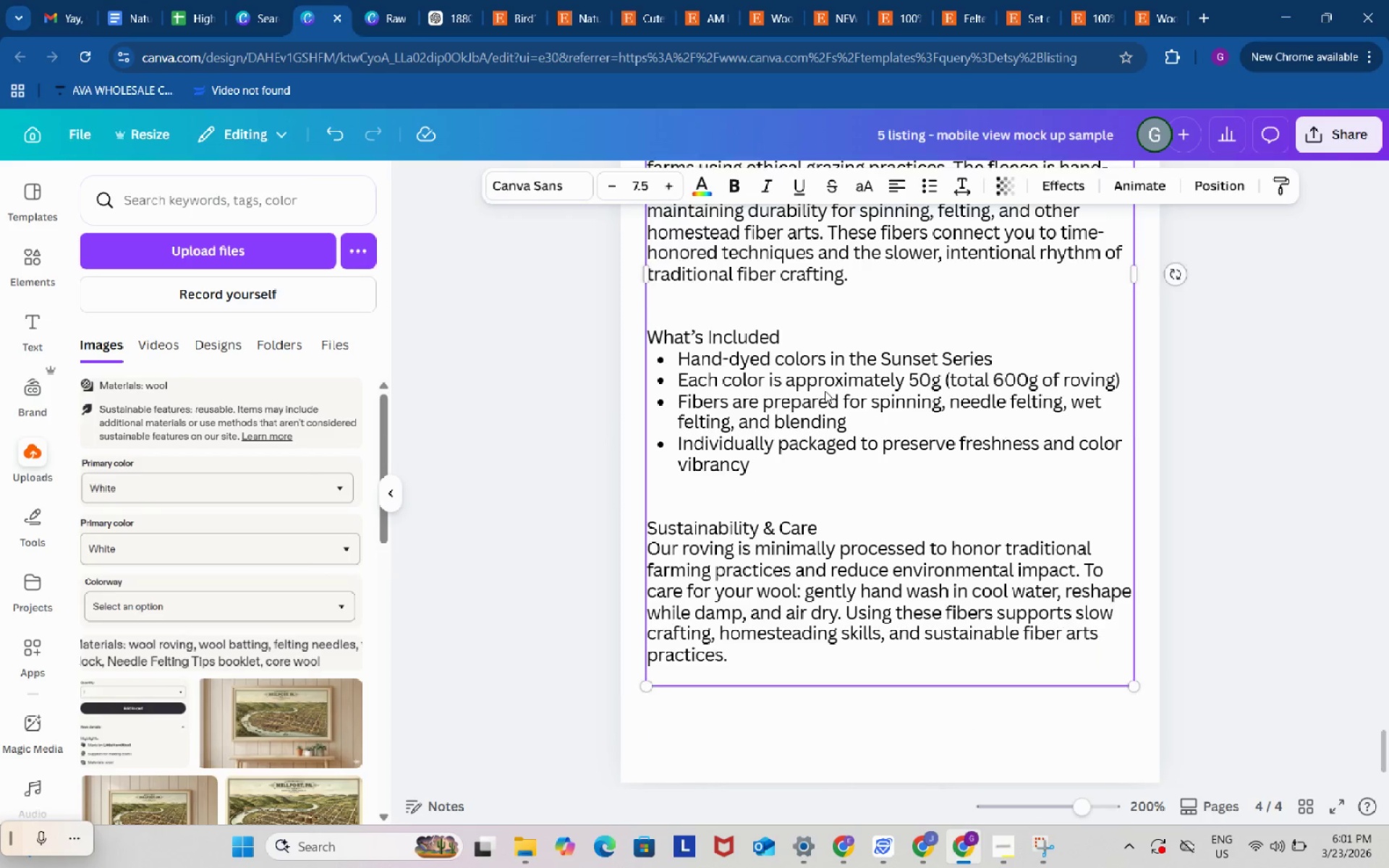 
left_click_drag(start_coordinate=[825, 387], to_coordinate=[825, 435])
 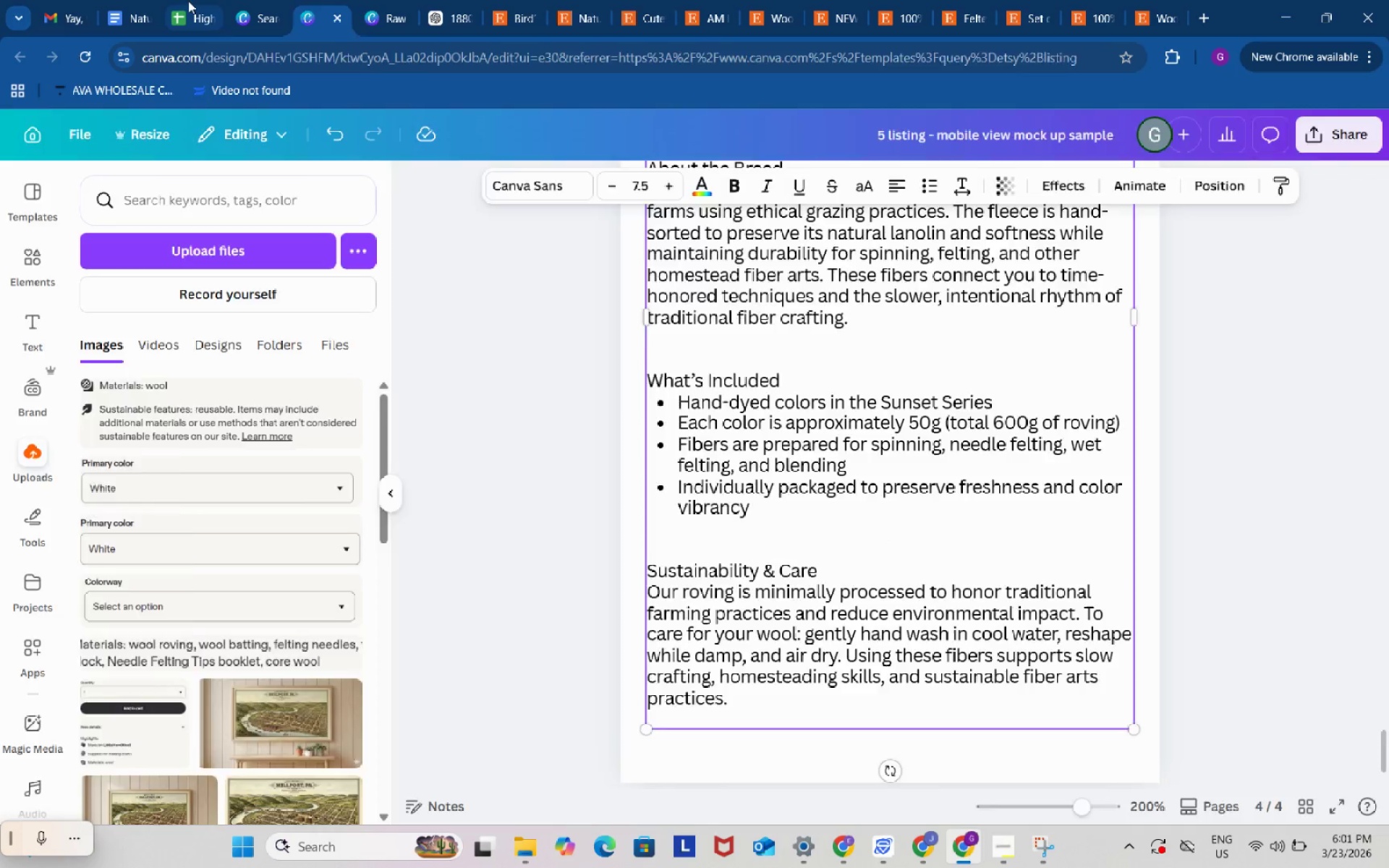 
left_click([188, 1])
 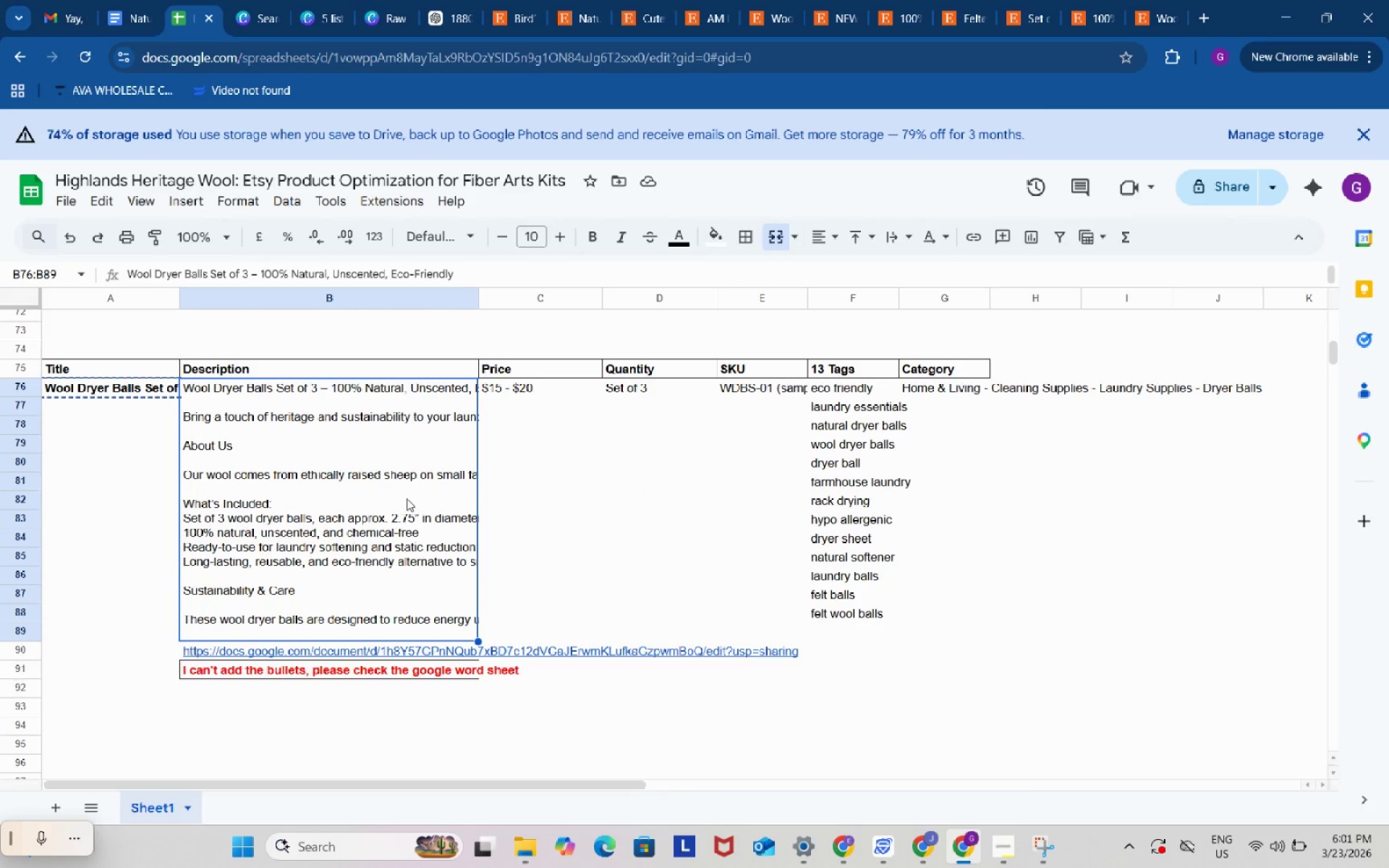 
double_click([407, 498])
 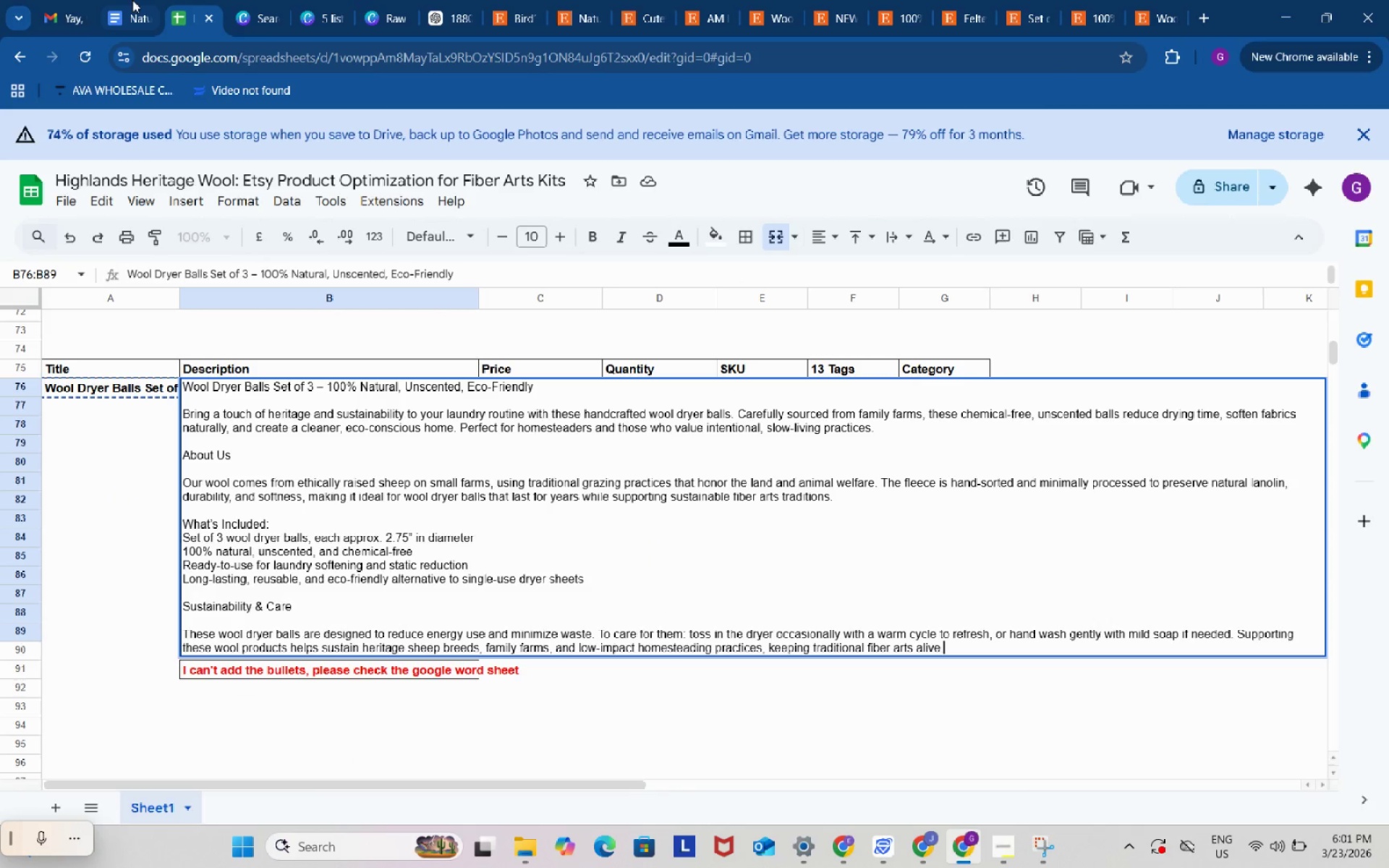 
left_click([123, 0])
 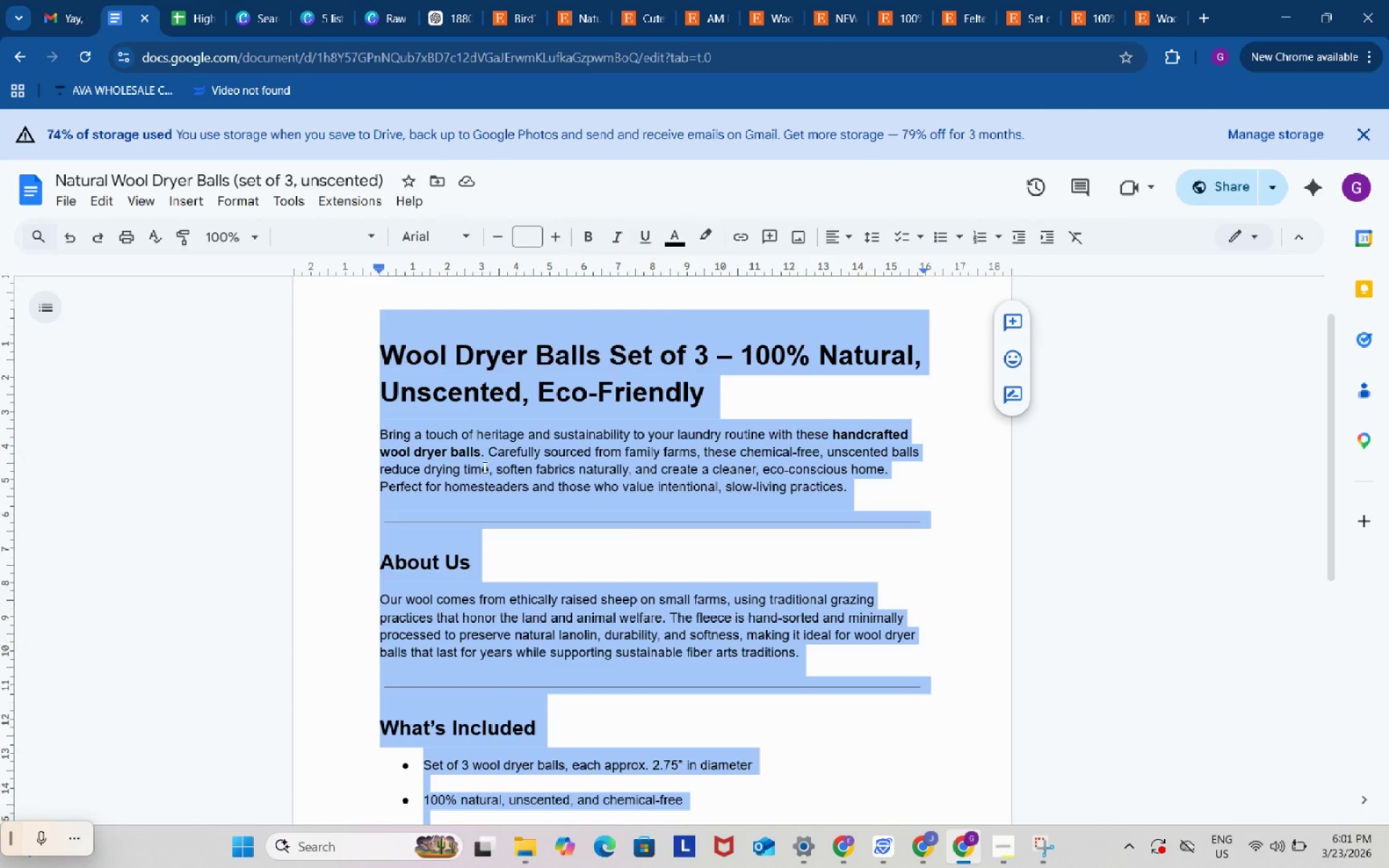 
key(Control+C)
 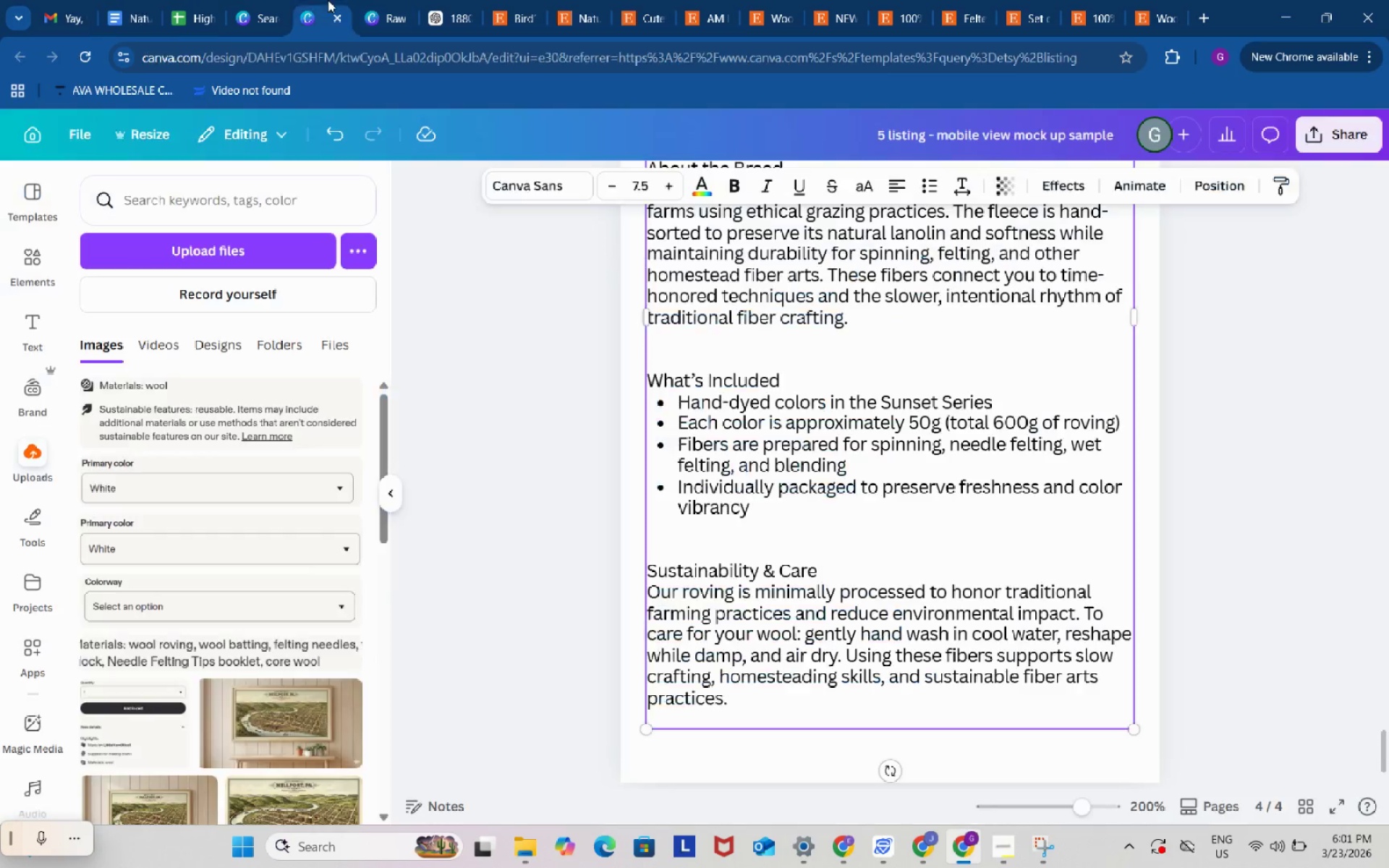 
left_click([328, 0])
 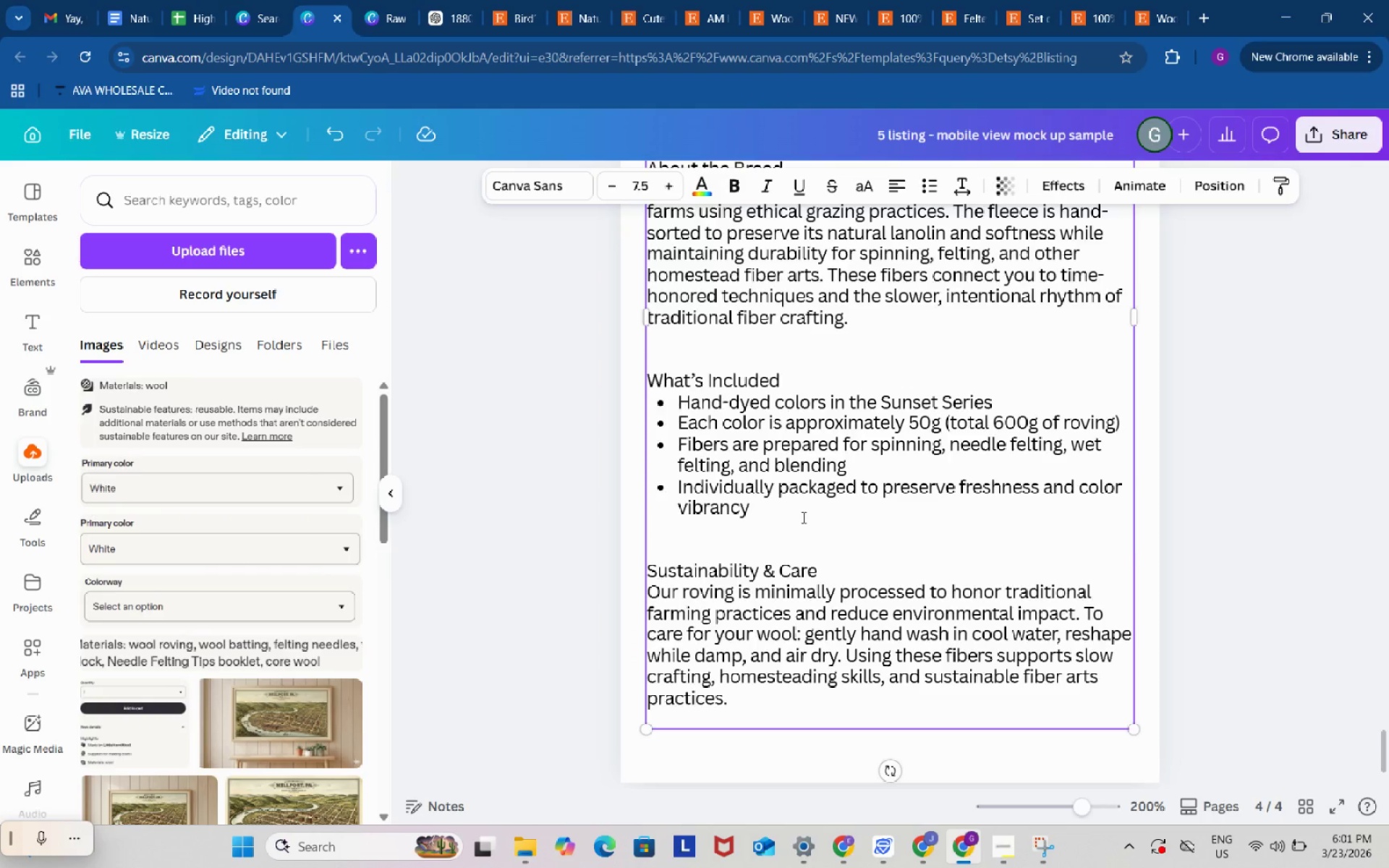 
double_click([802, 517])
 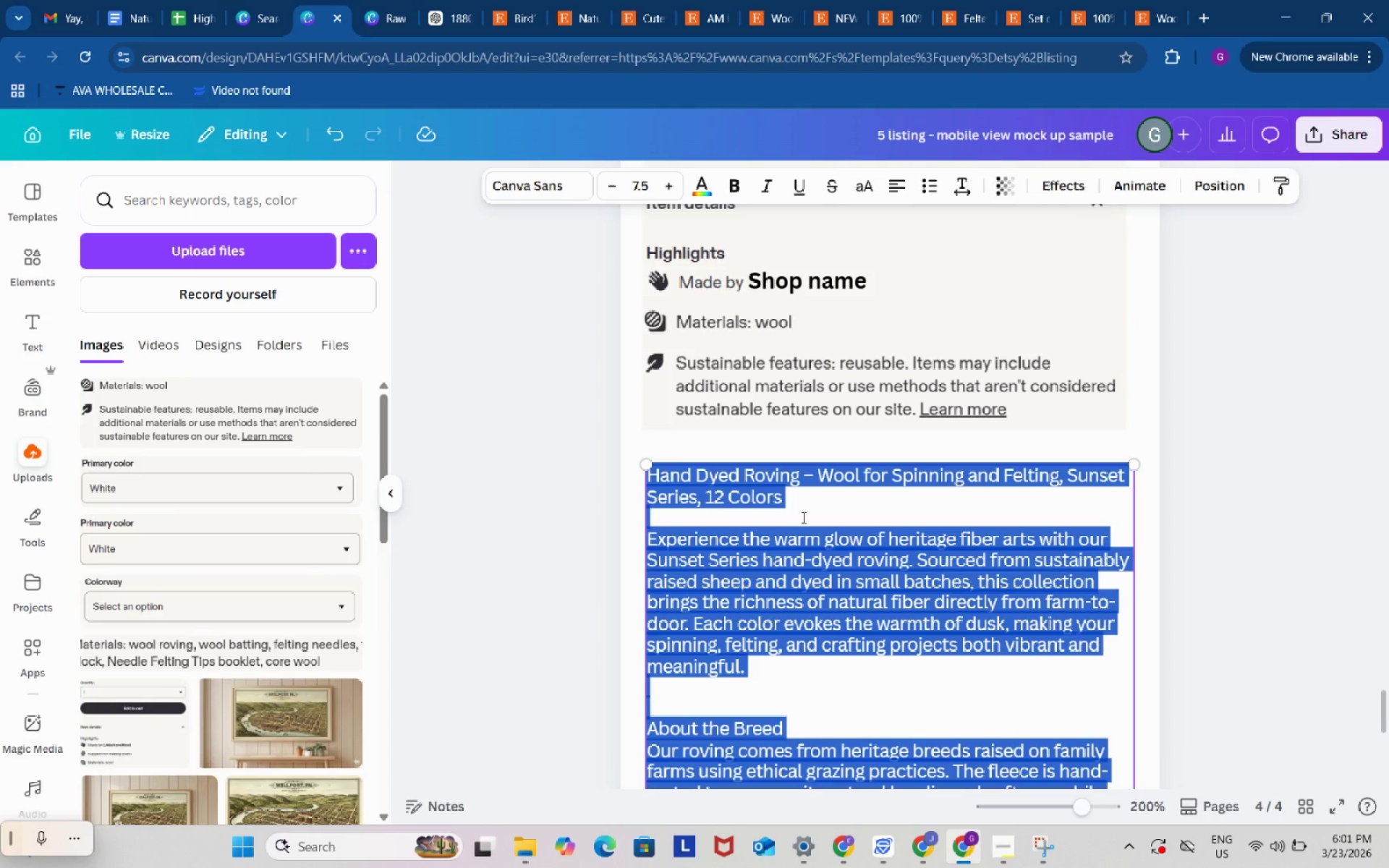 
key(Control+V)
 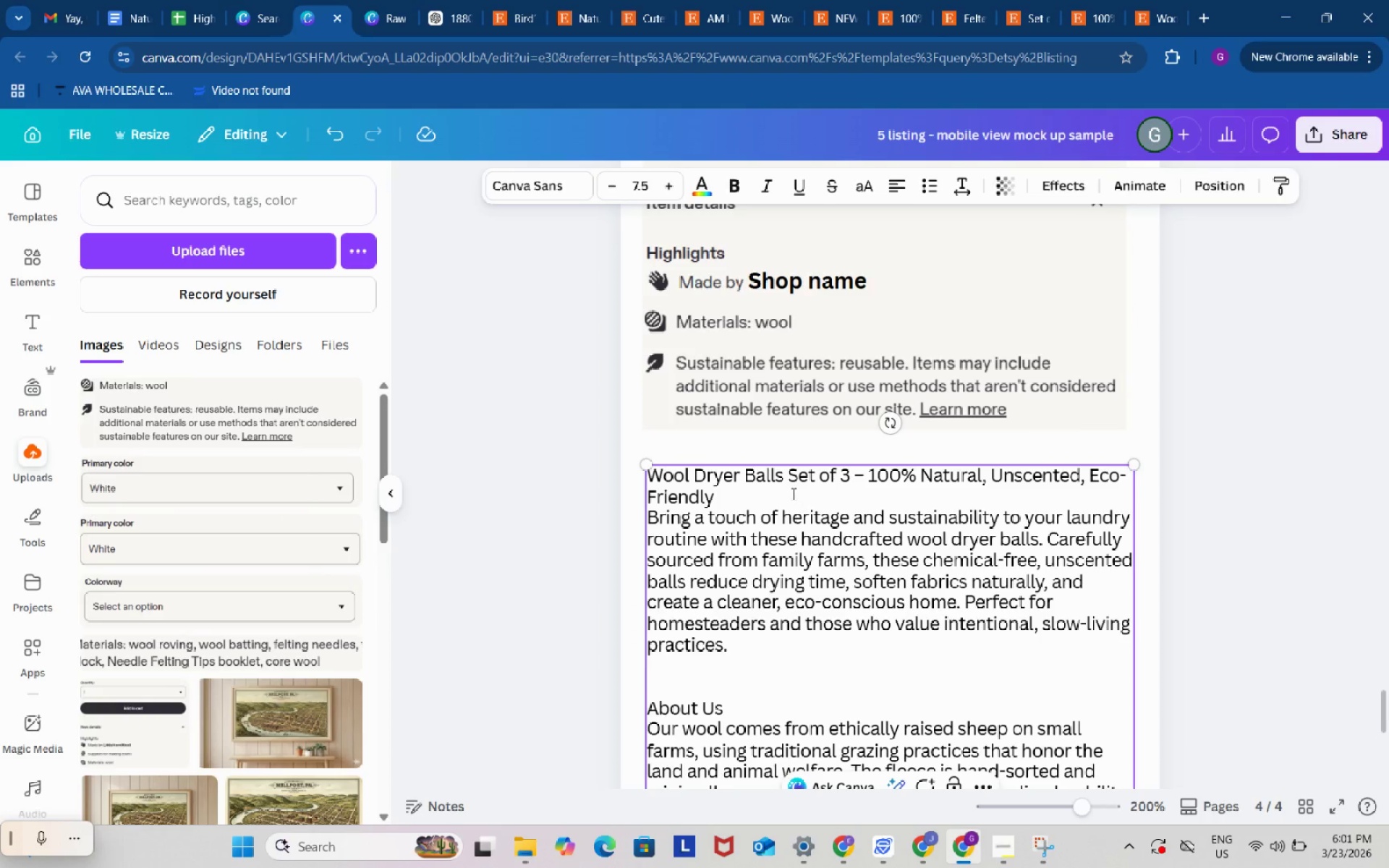 
left_click([792, 493])
 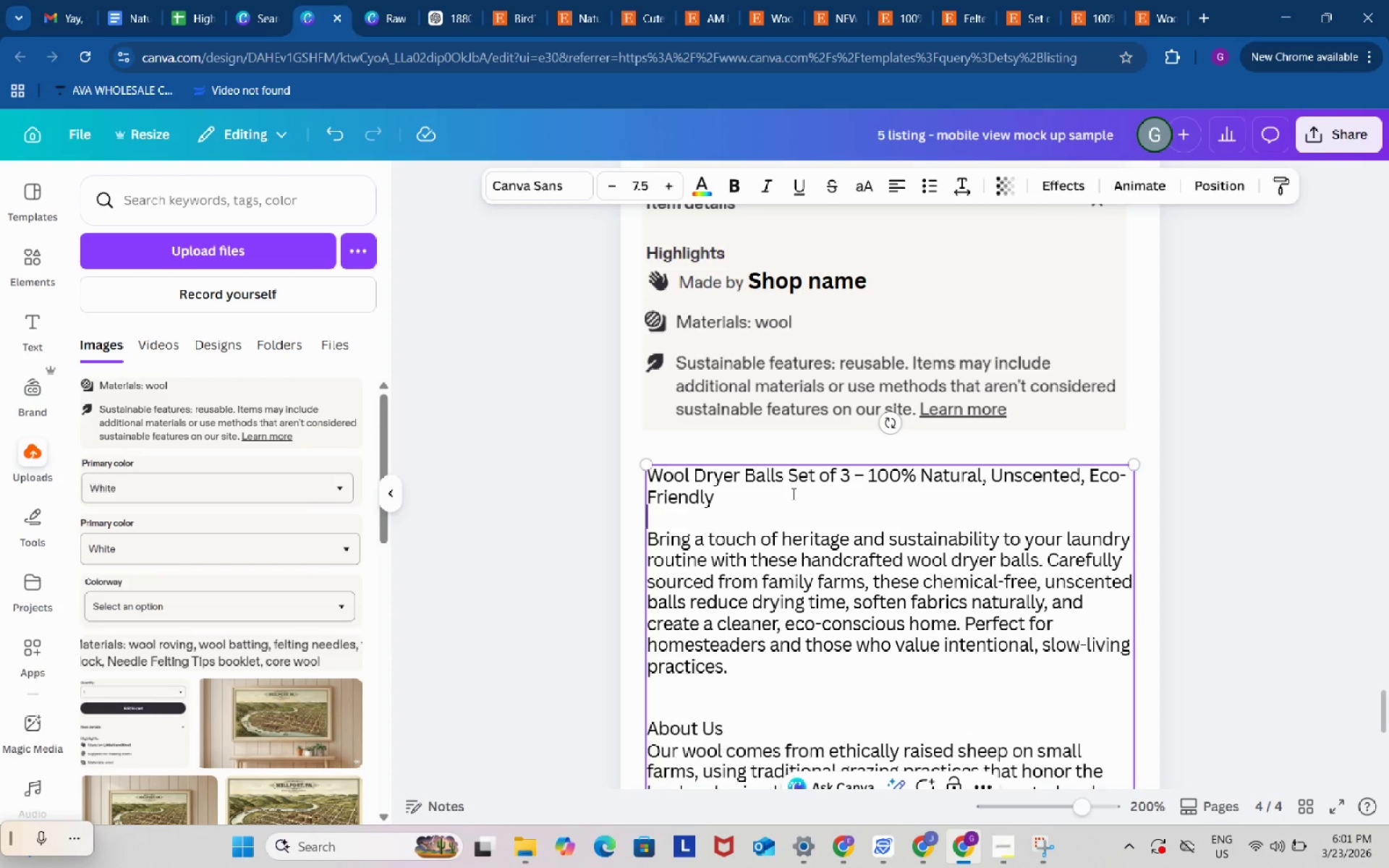 
key(Enter)
 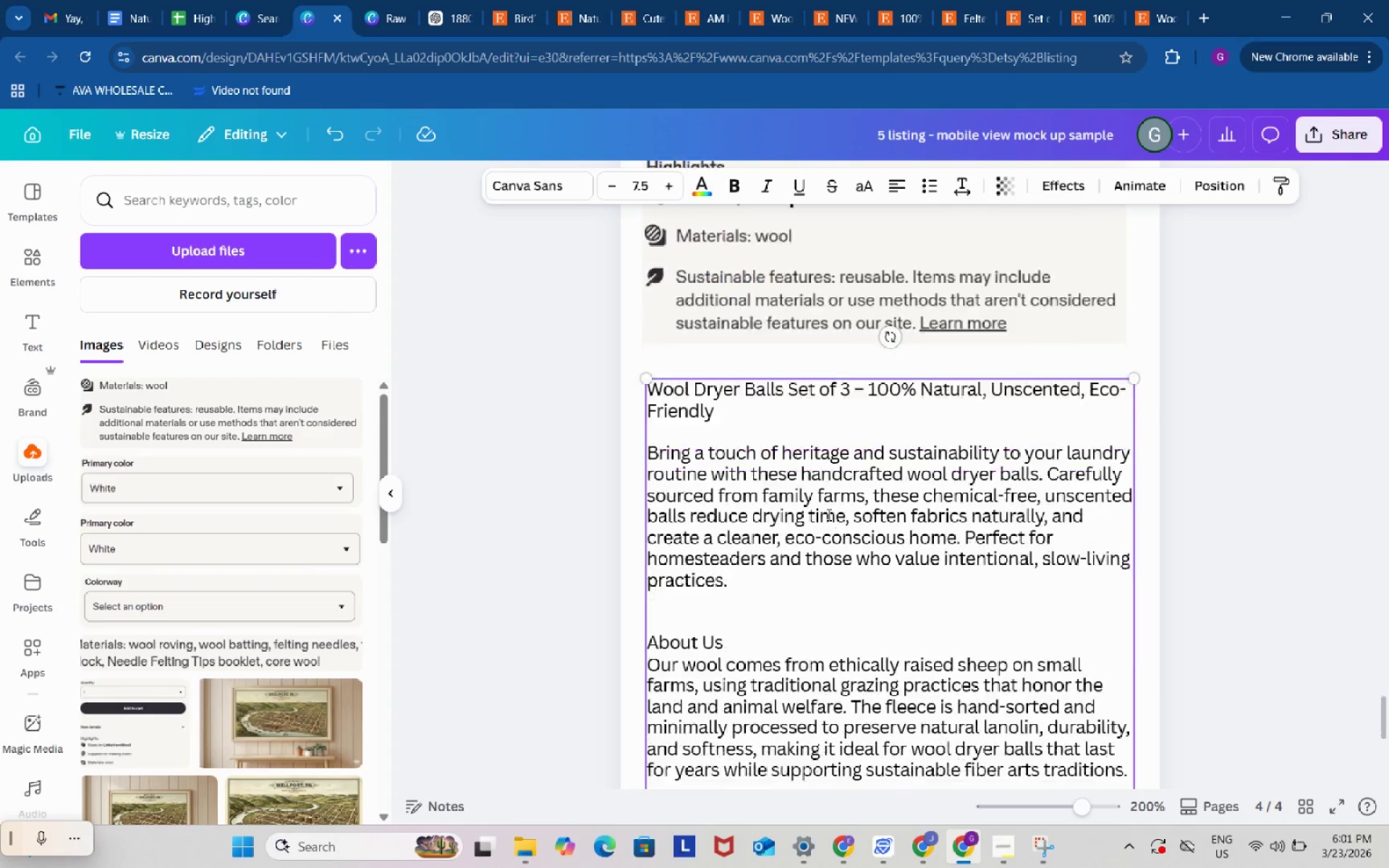 
scroll: coordinate [828, 514], scroll_direction: down, amount: 6.0
 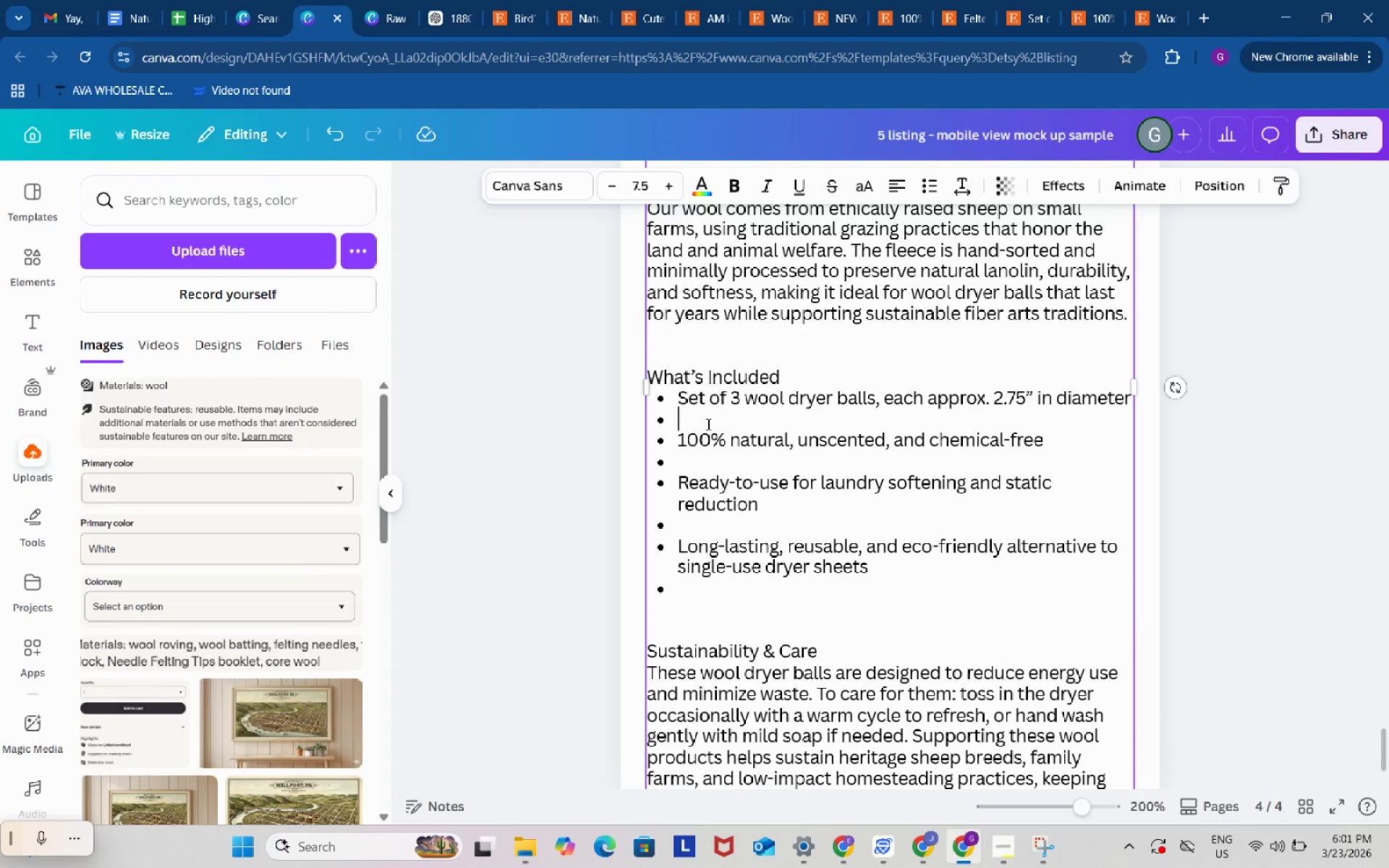 
left_click([707, 424])
 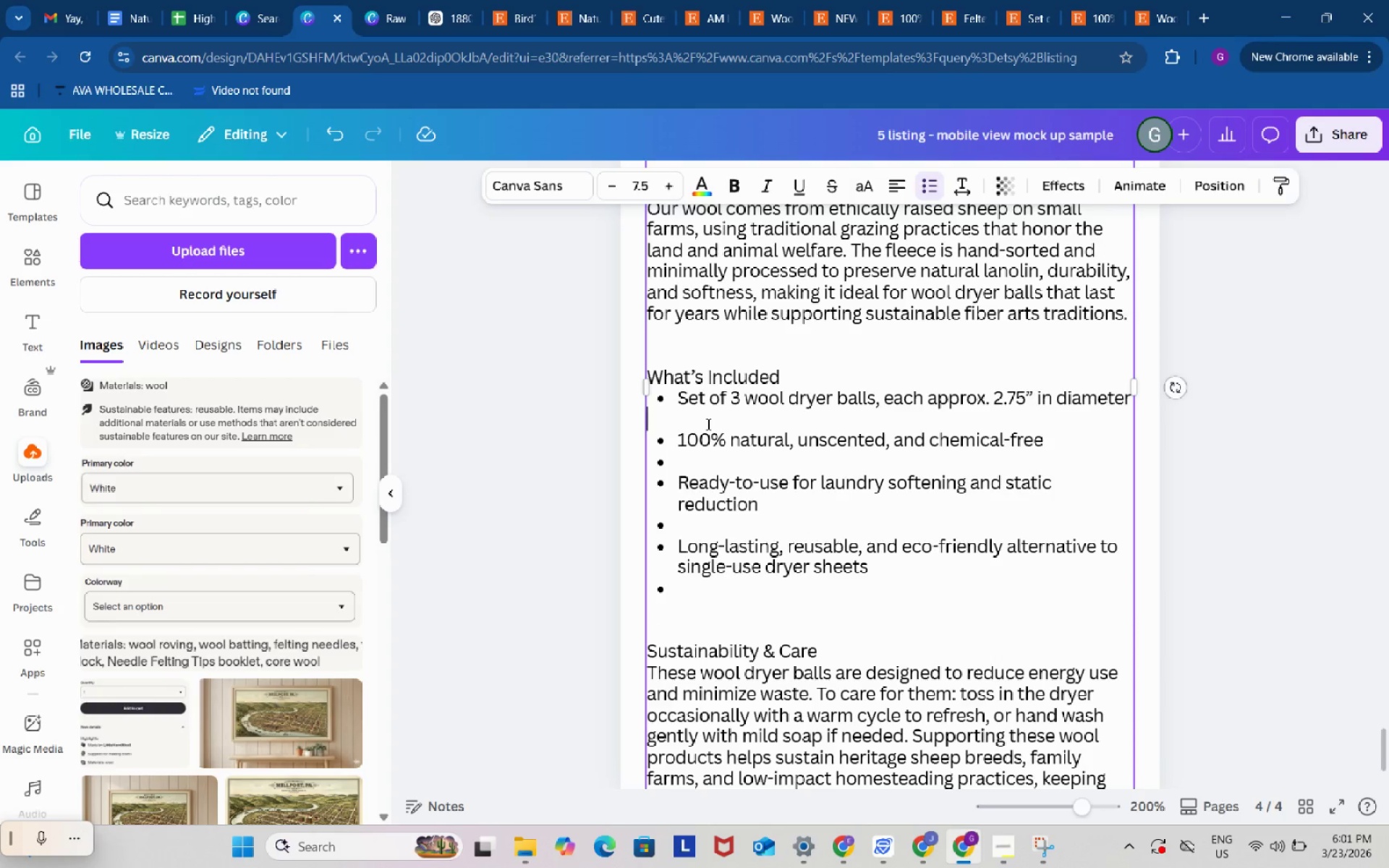 
key(Backspace)
 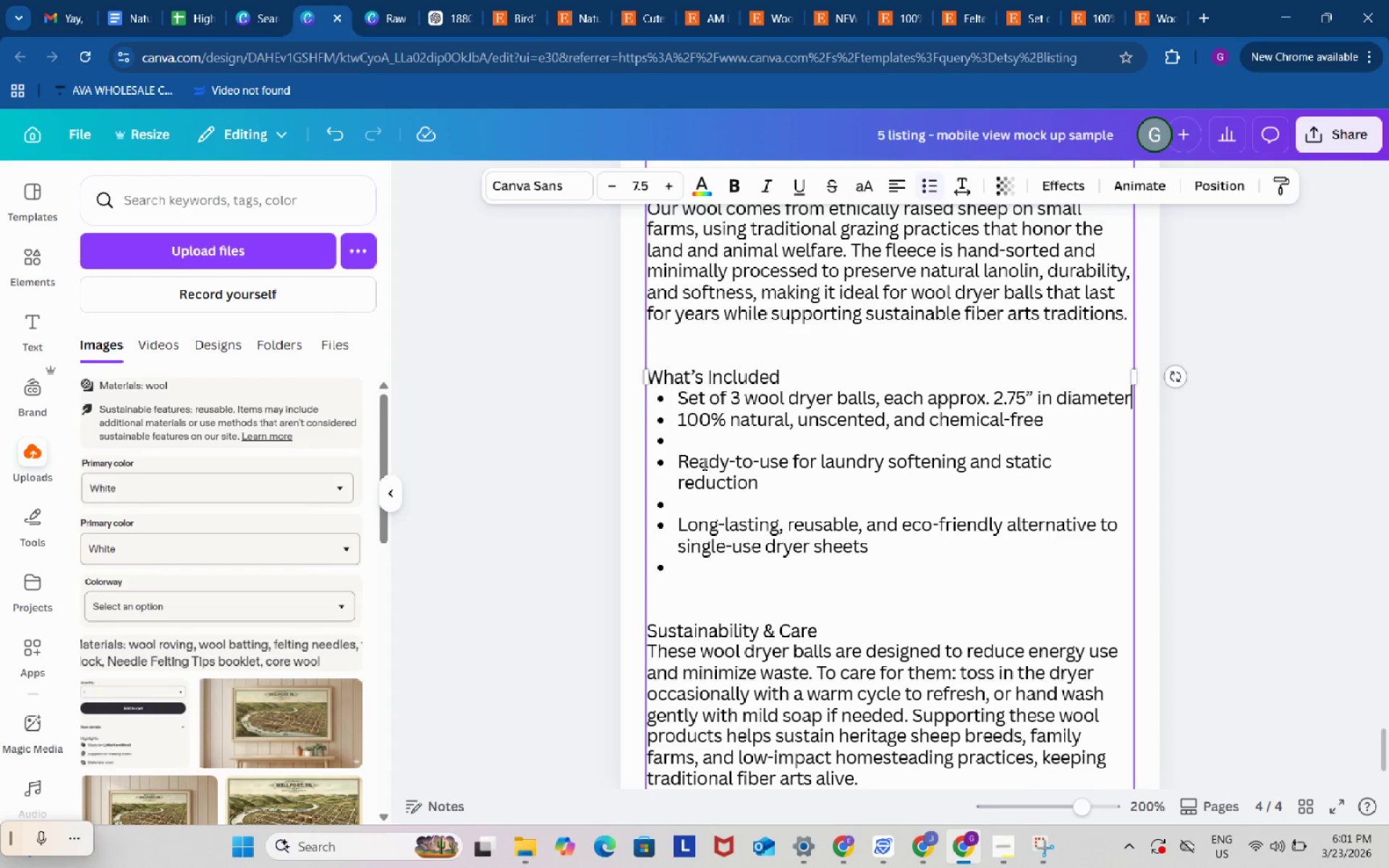 
key(Backspace)
 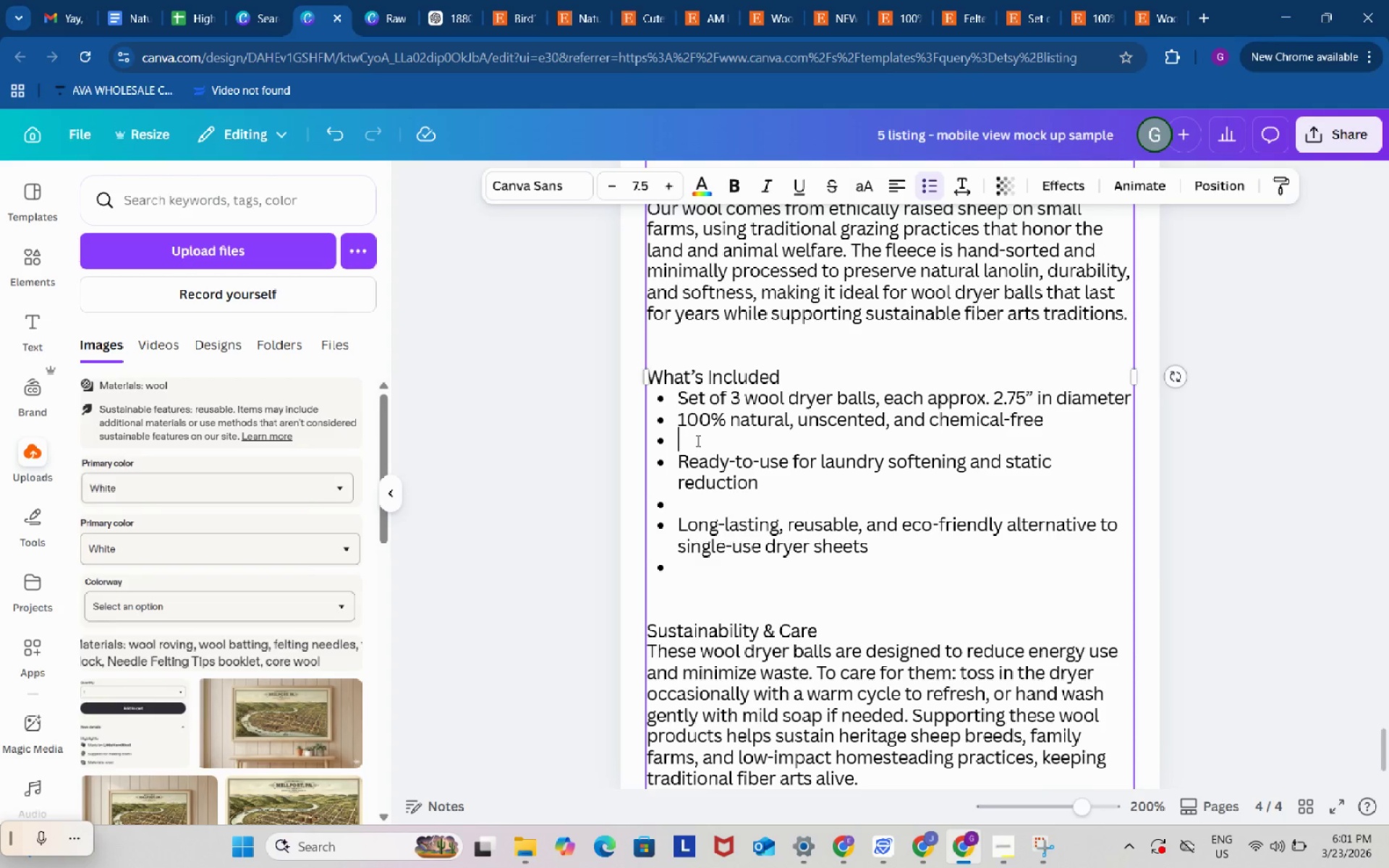 
left_click([697, 441])
 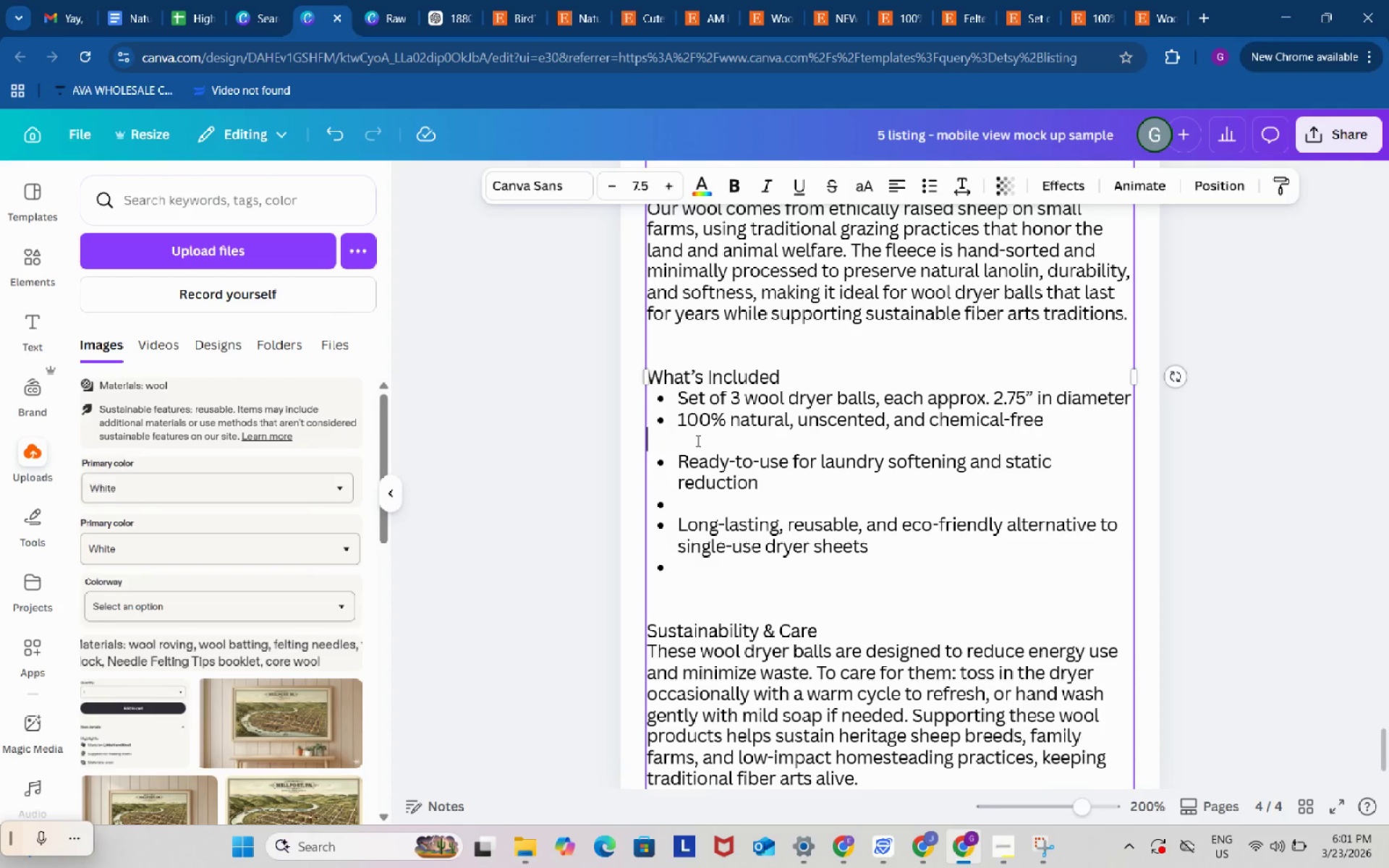 
key(Backspace)
 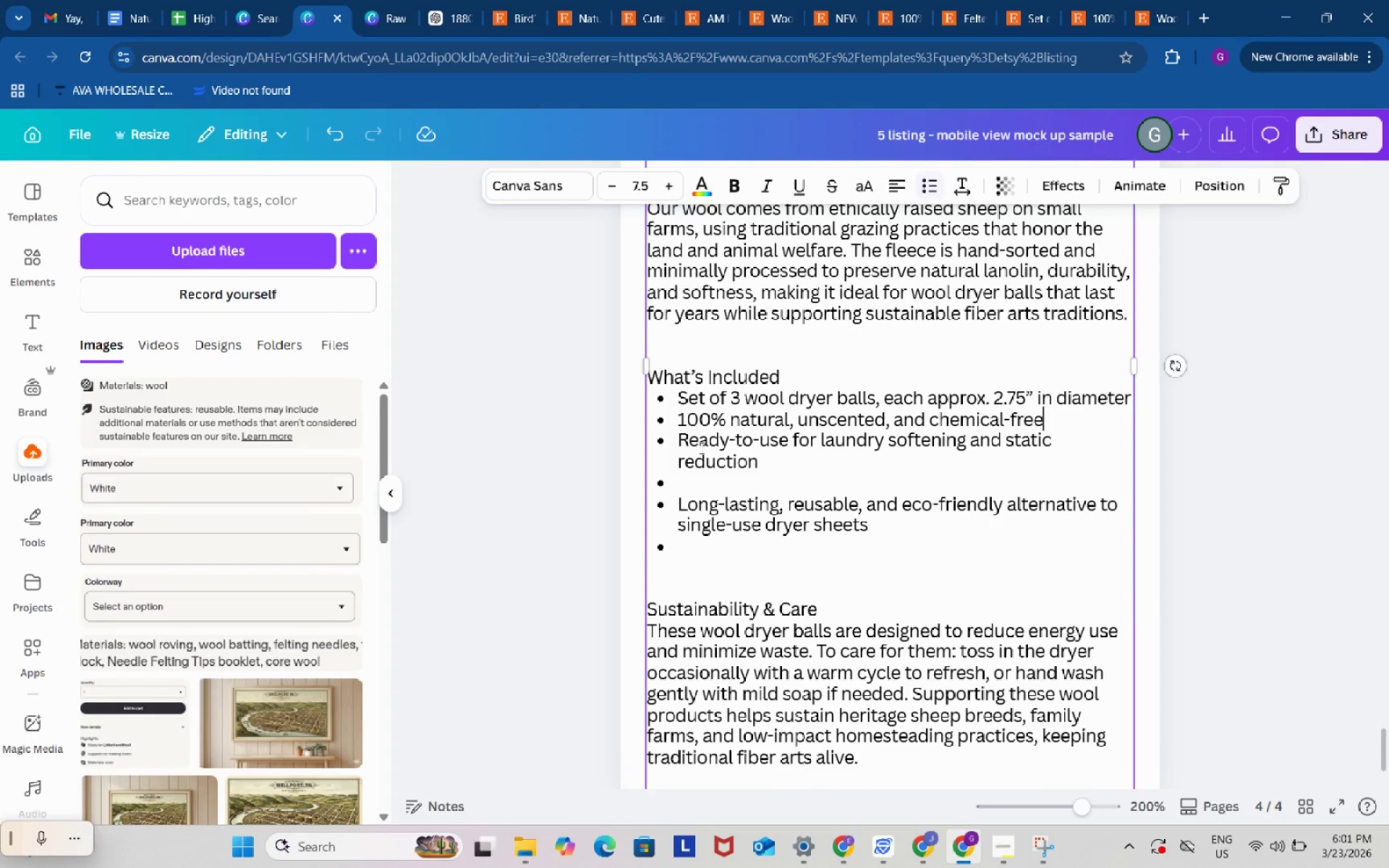 
key(Backspace)
 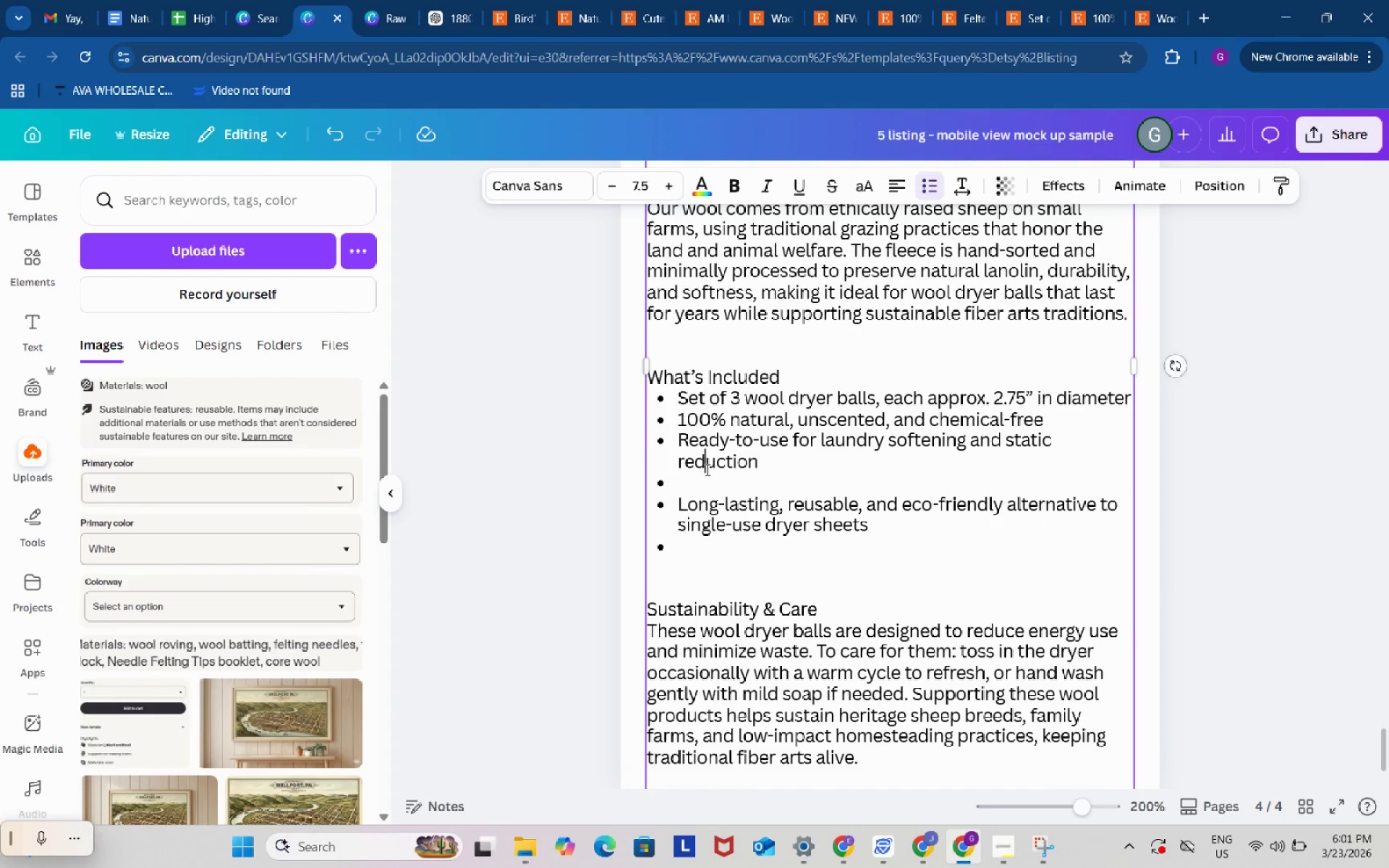 
left_click([706, 469])
 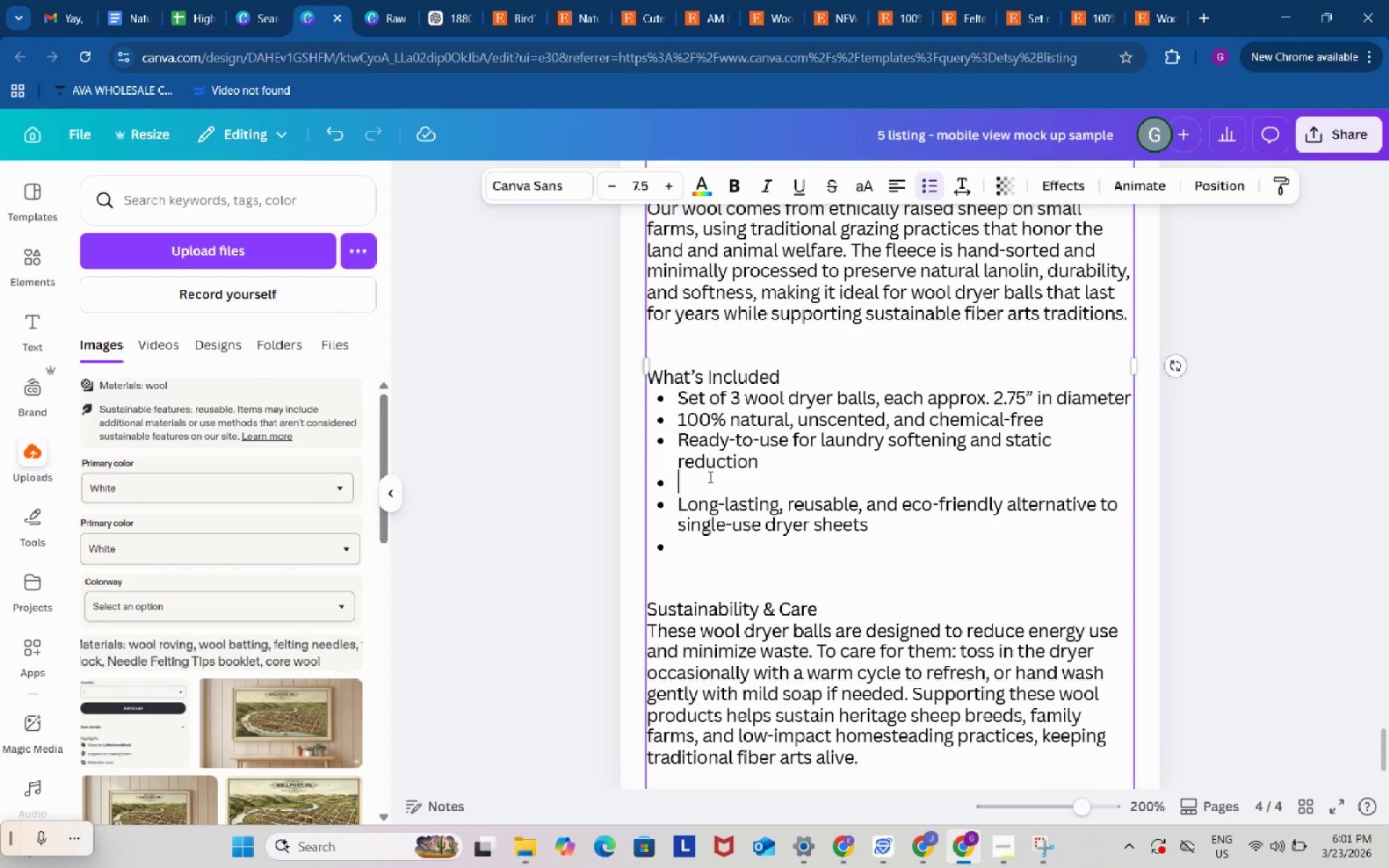 
left_click([709, 477])